 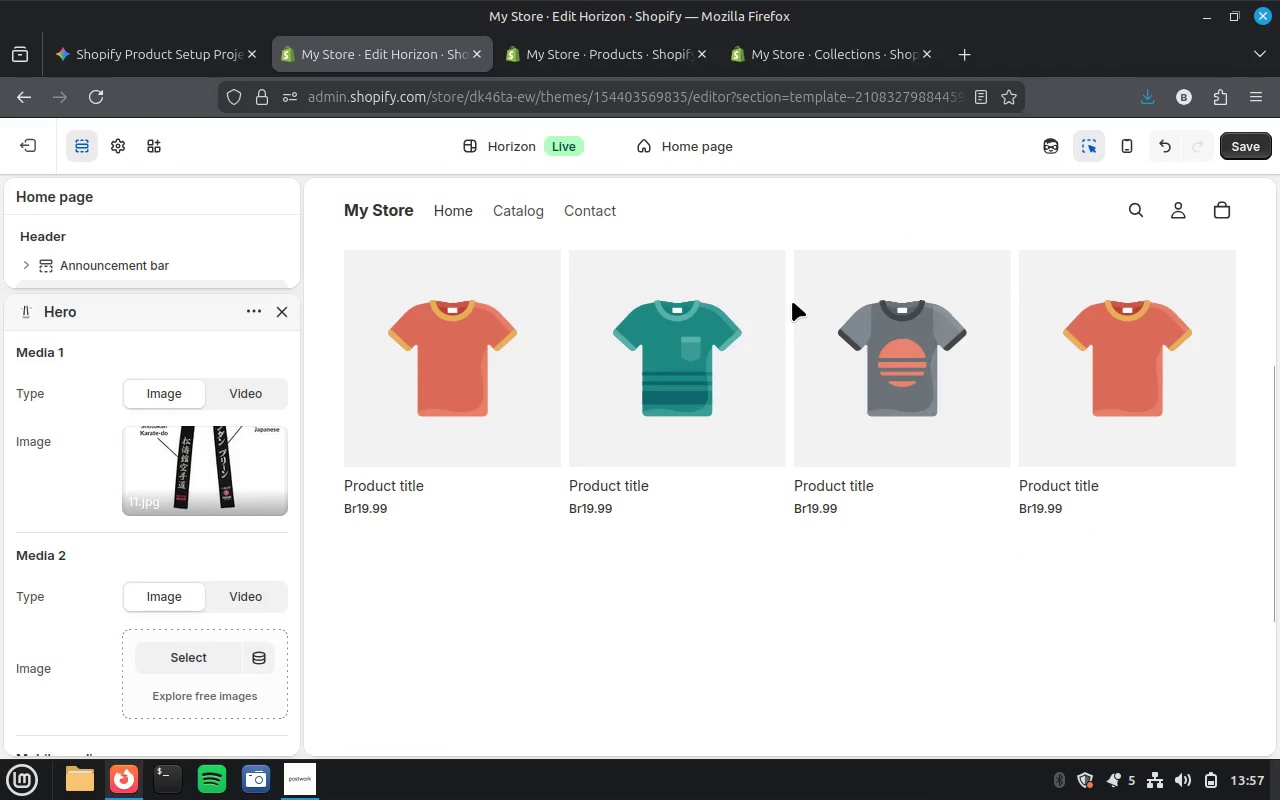 
scroll: coordinate [768, 525], scroll_direction: up, amount: 4.0
 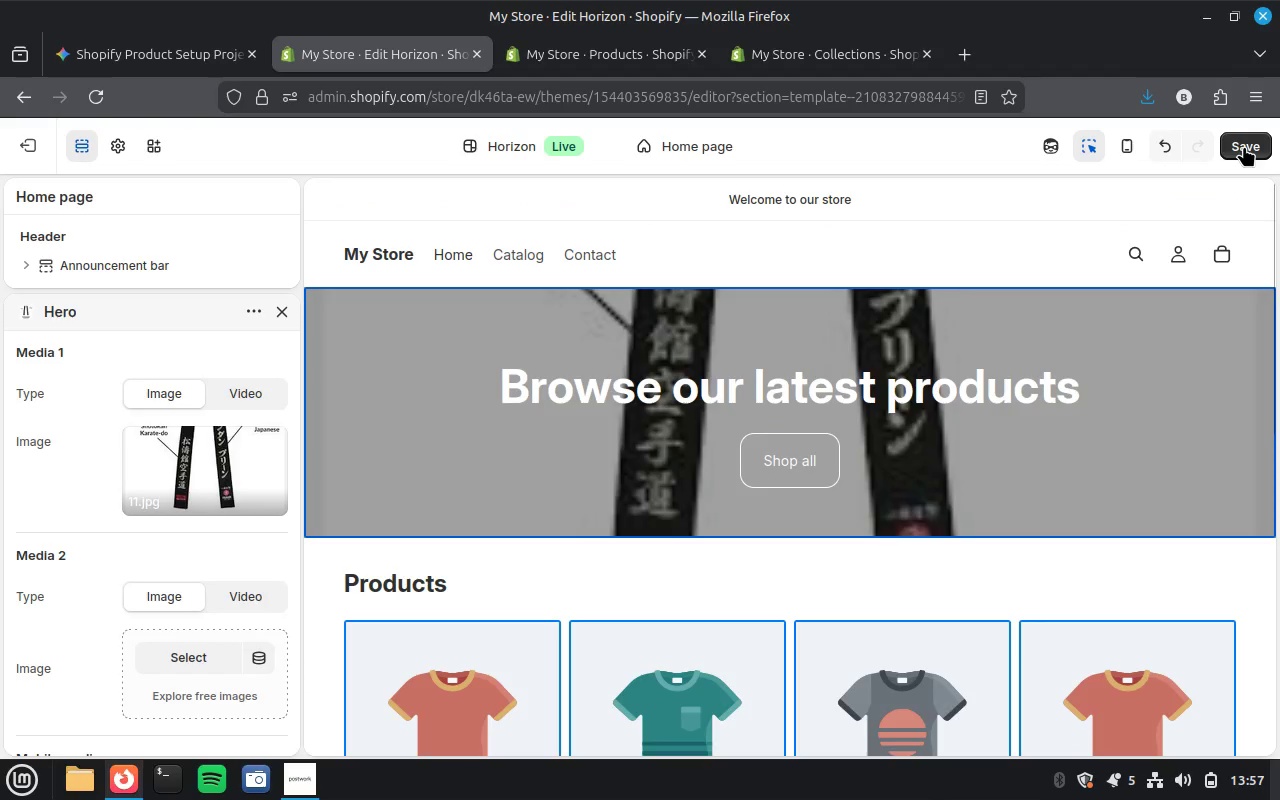 
left_click([1244, 146])
 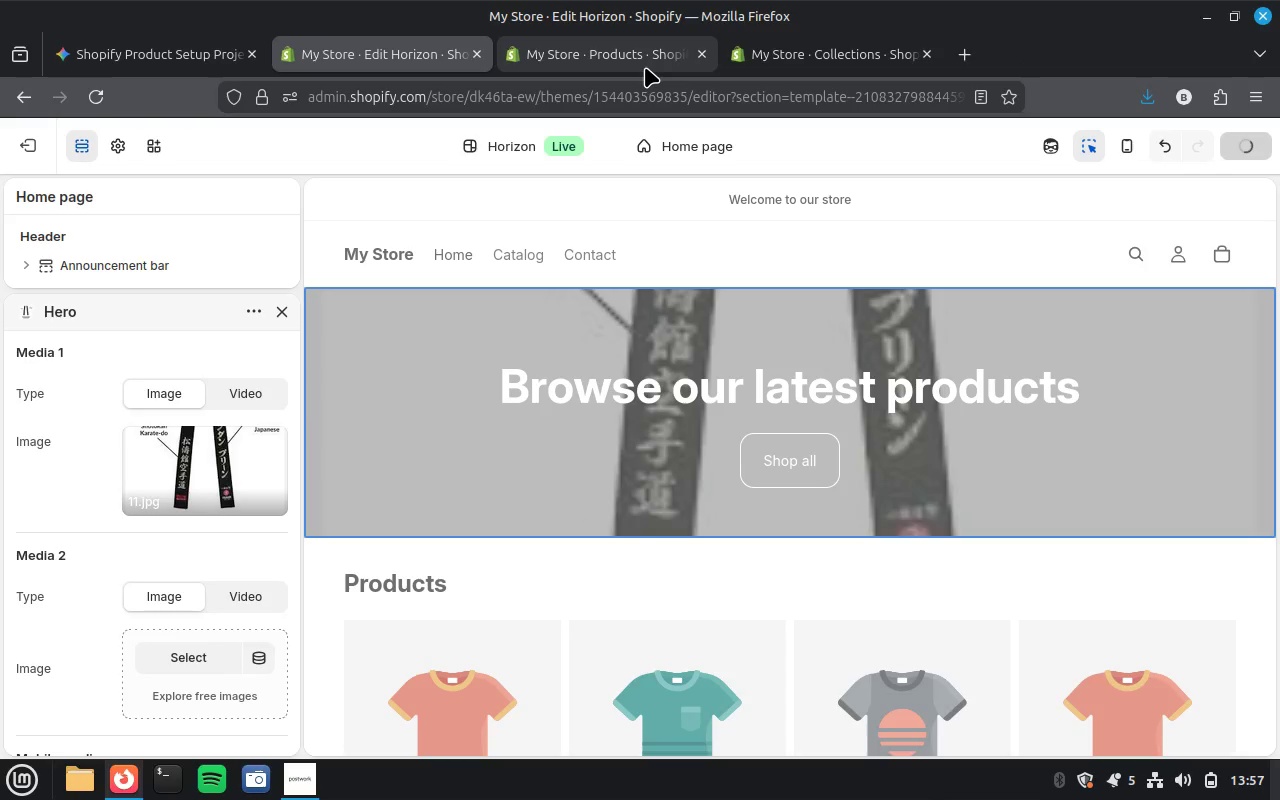 
left_click([633, 53])
 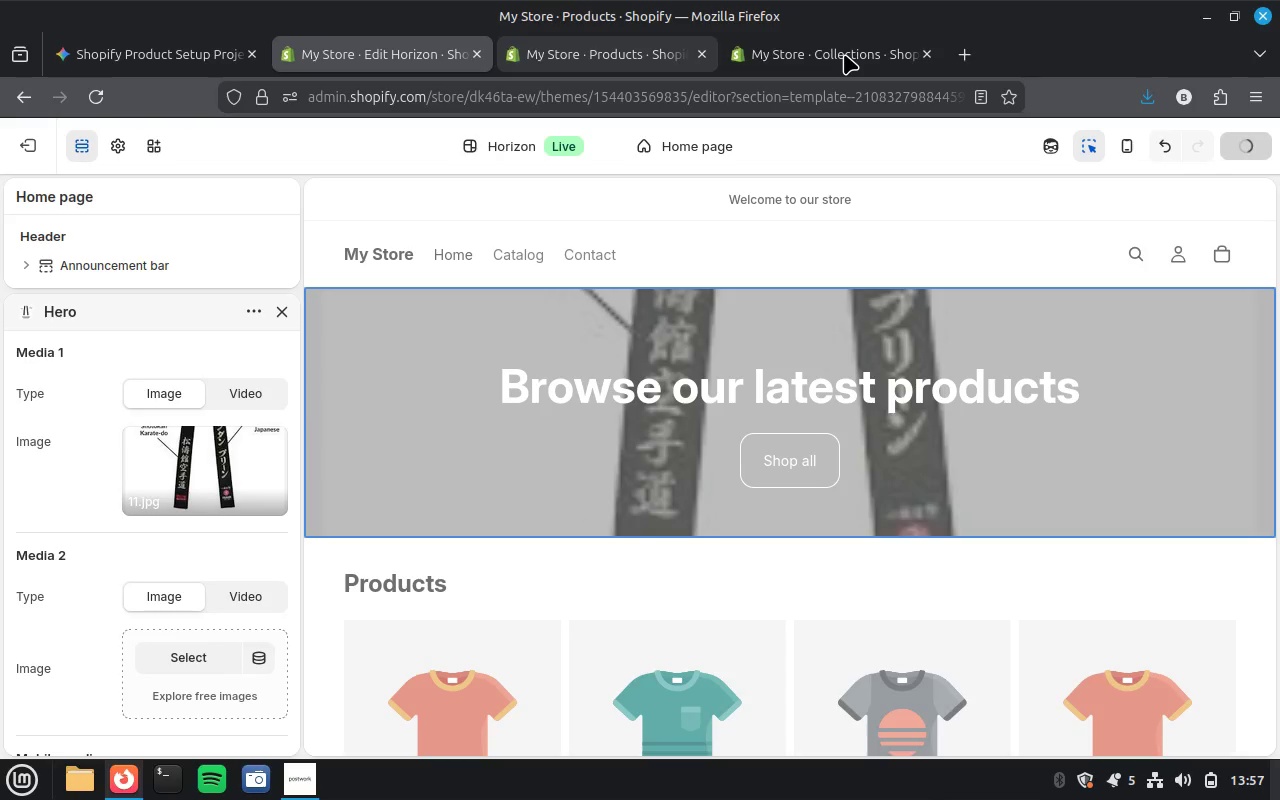 
left_click([844, 54])
 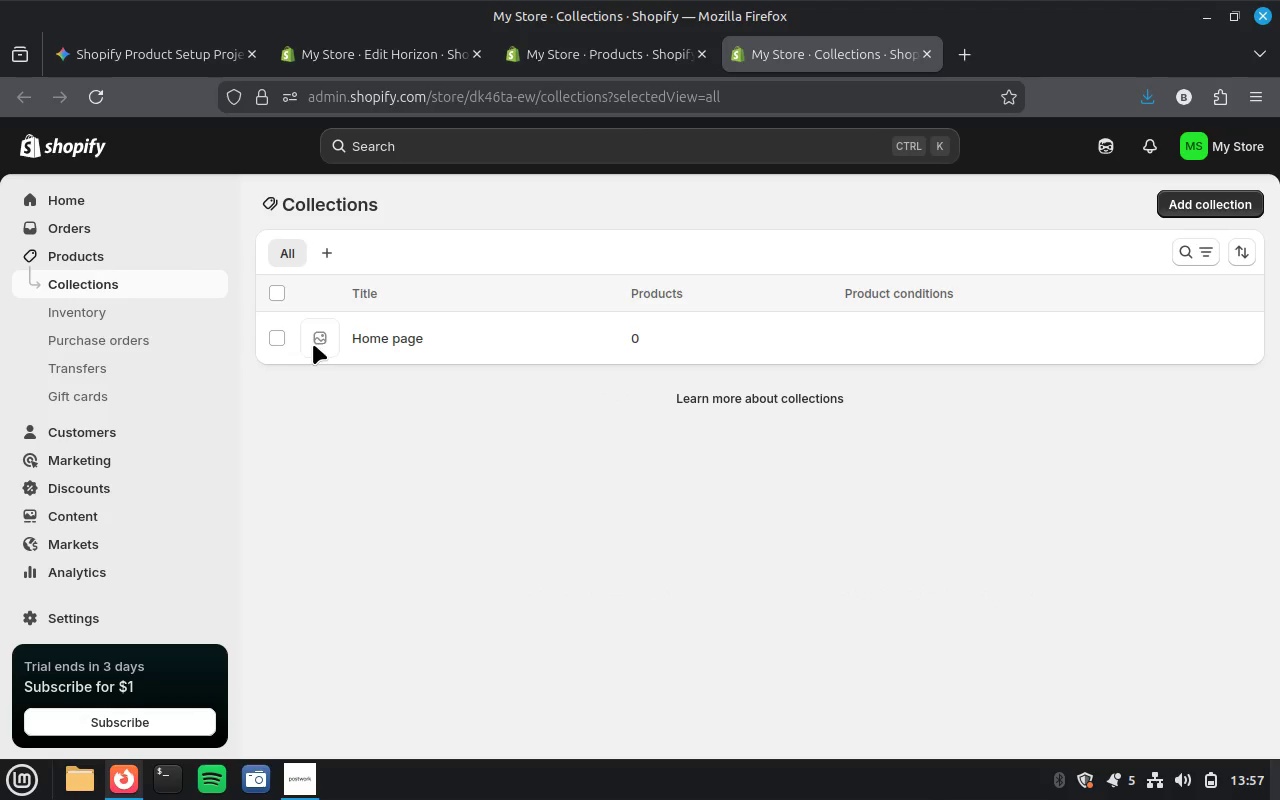 
left_click([277, 334])
 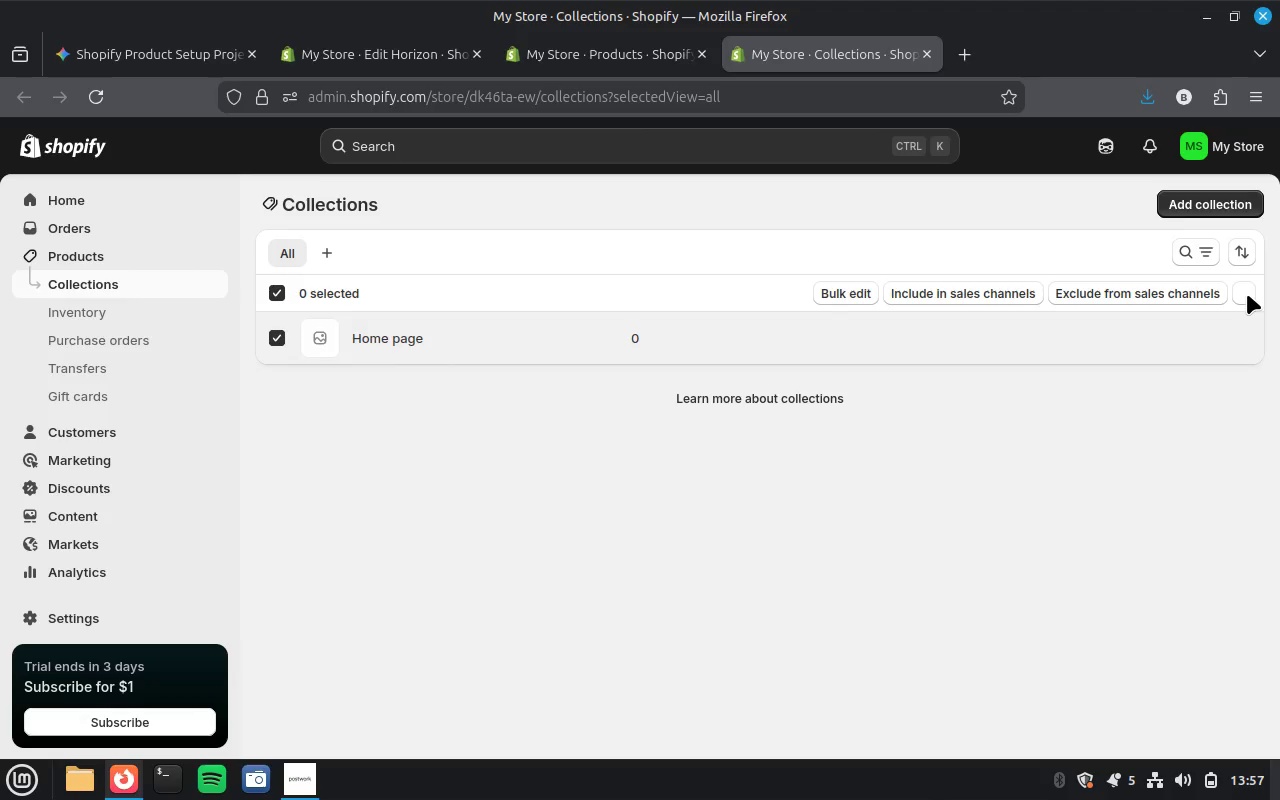 
left_click([1247, 294])
 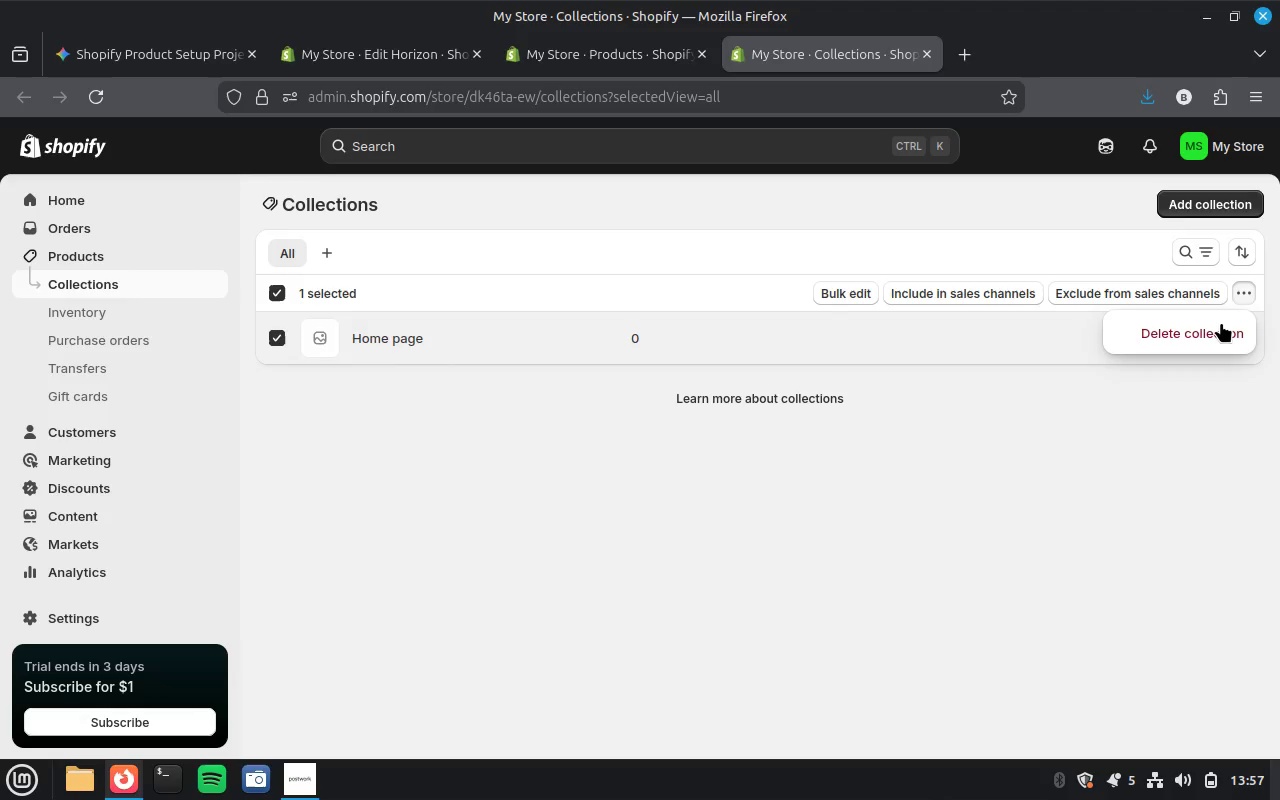 
left_click([1221, 324])
 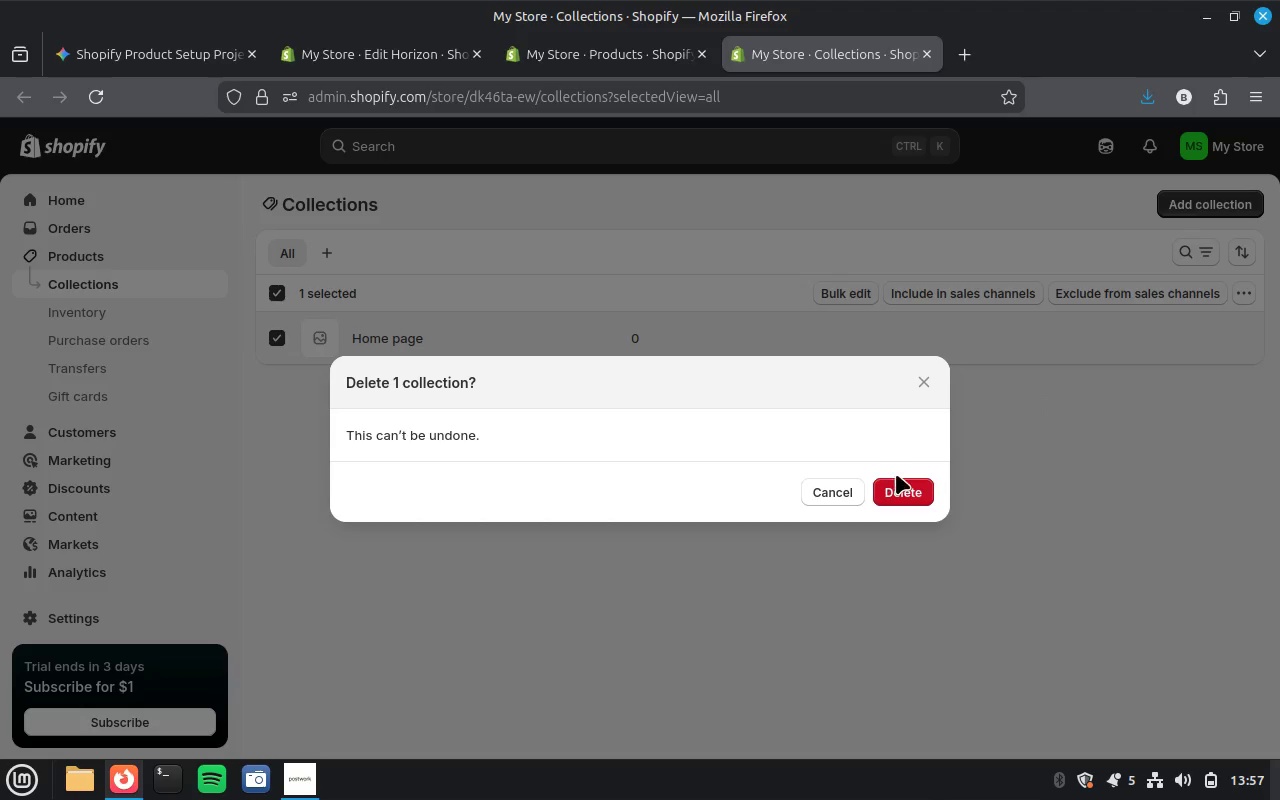 
left_click([901, 490])
 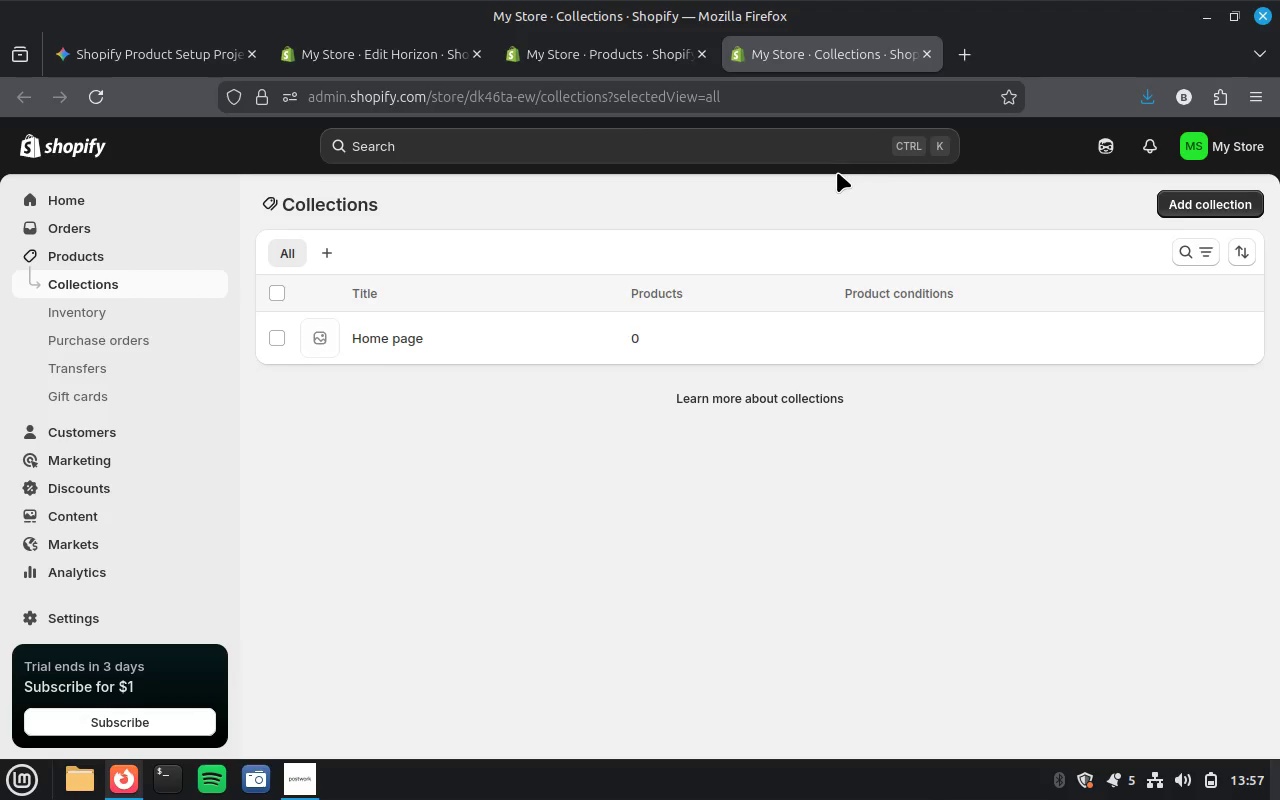 
wait(10.91)
 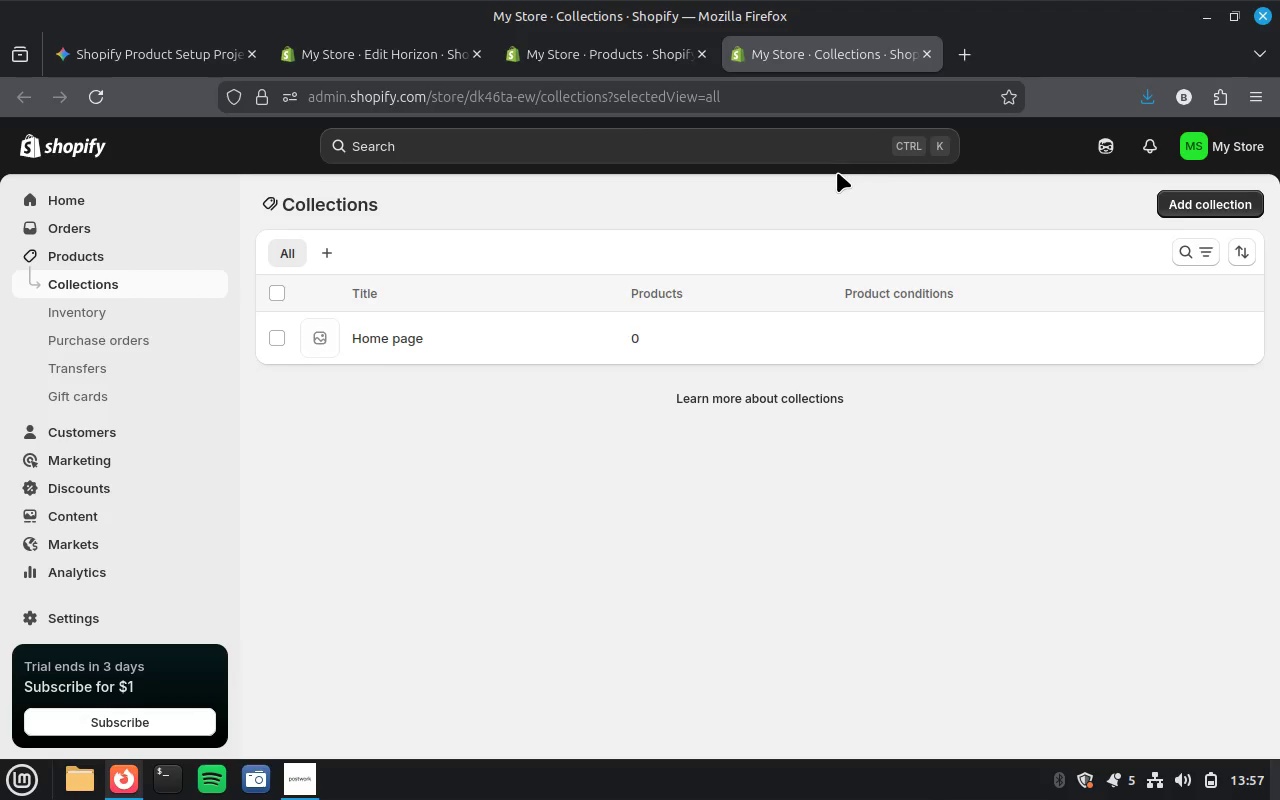 
left_click([769, 560])
 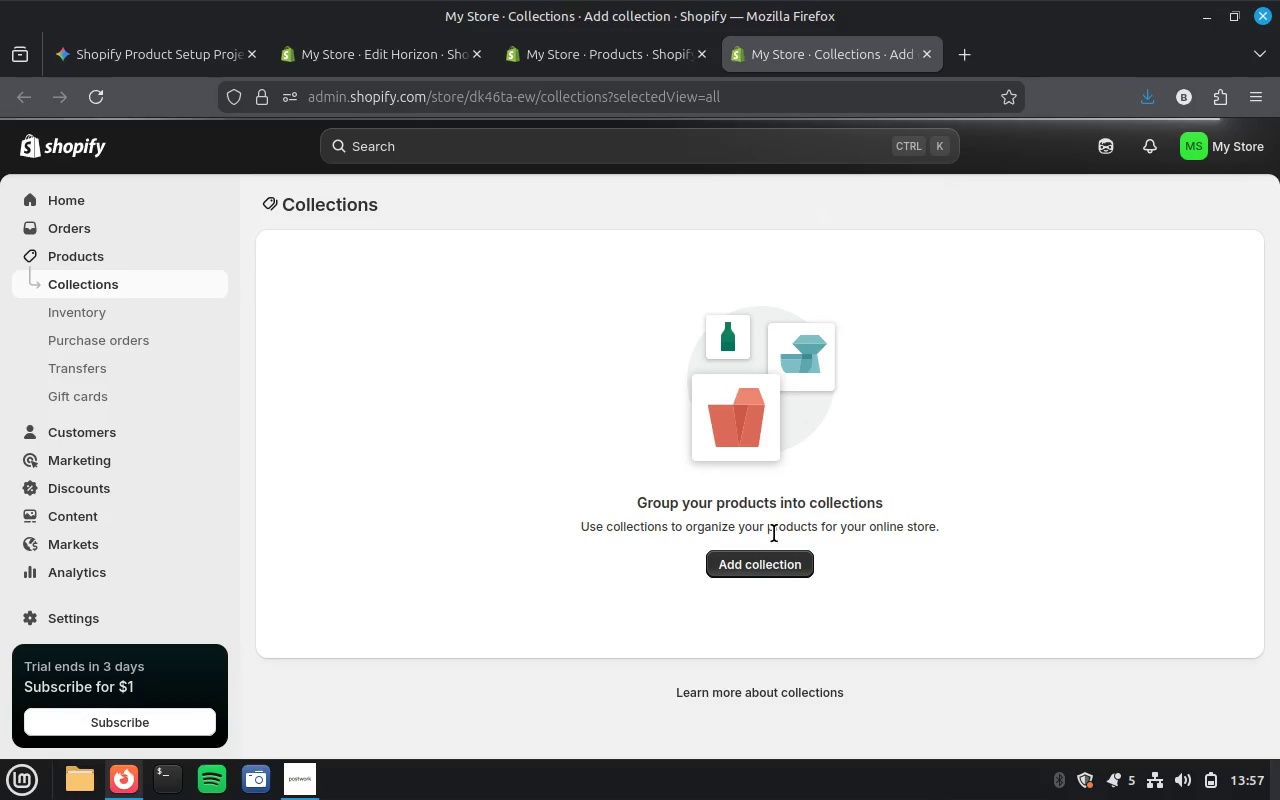 
wait(14.82)
 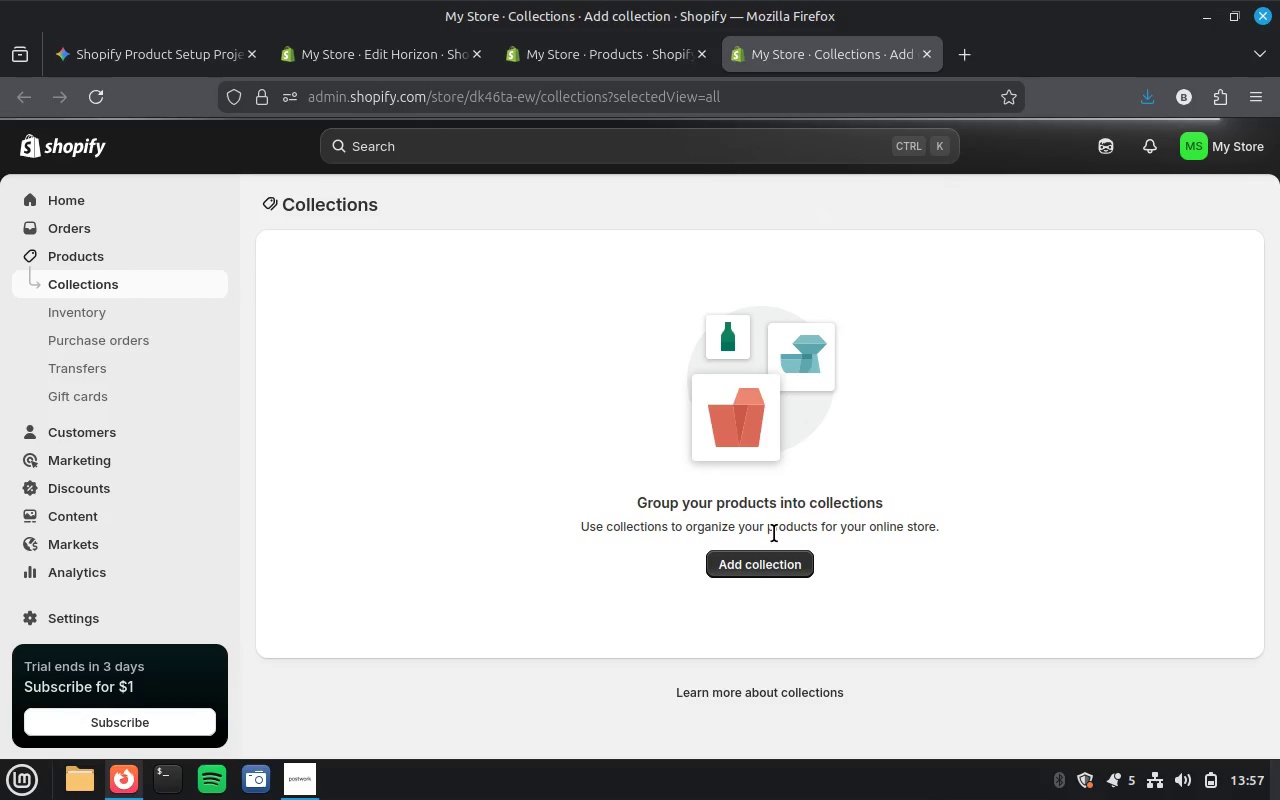 
mouse_move([775, 537])
 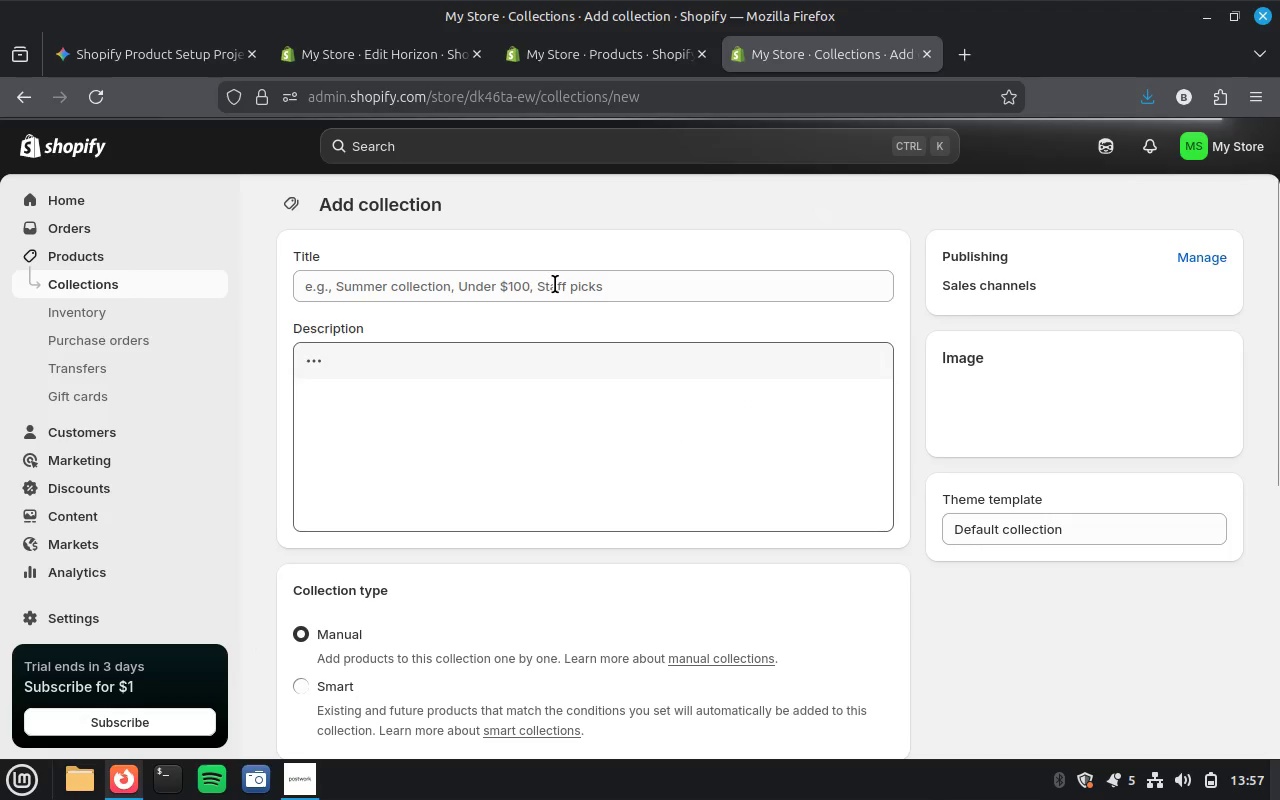 
left_click([555, 284])
 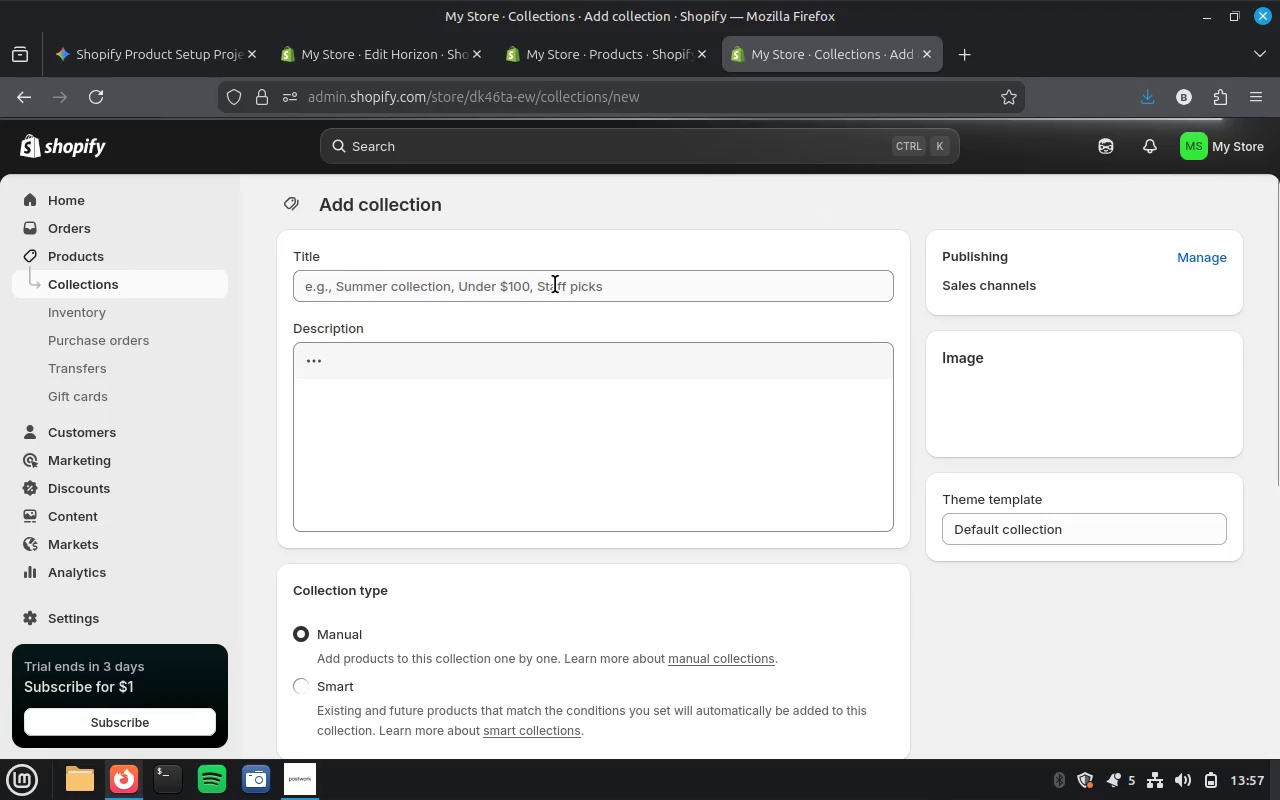 
key(Control+V)
 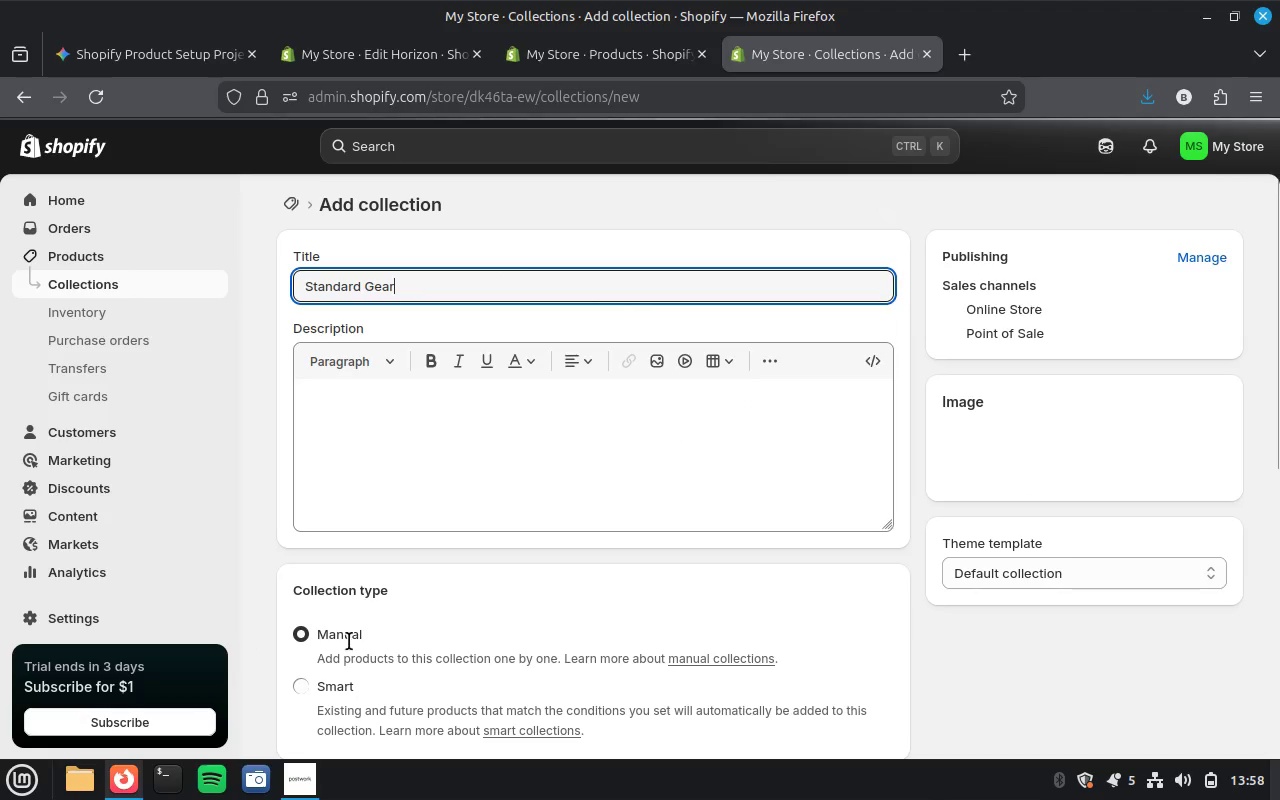 
wait(5.39)
 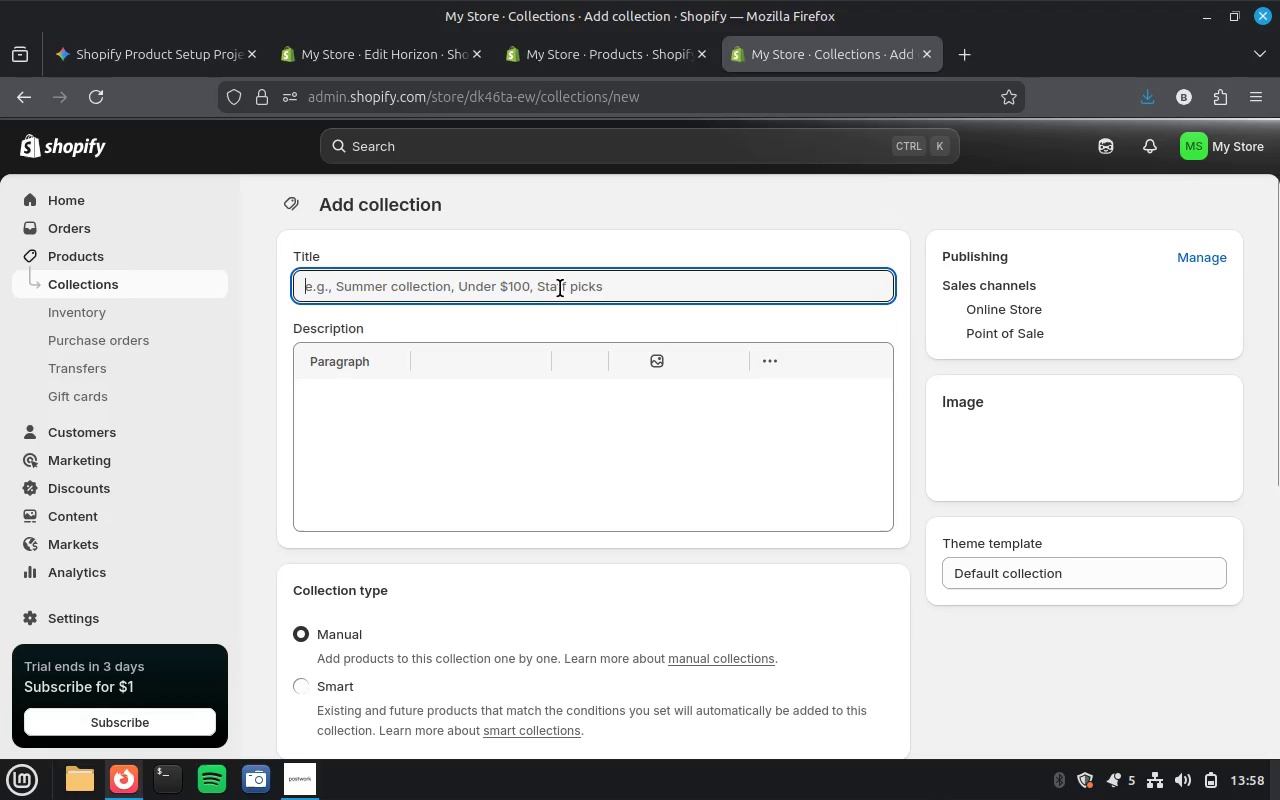 
left_click([170, 49])
 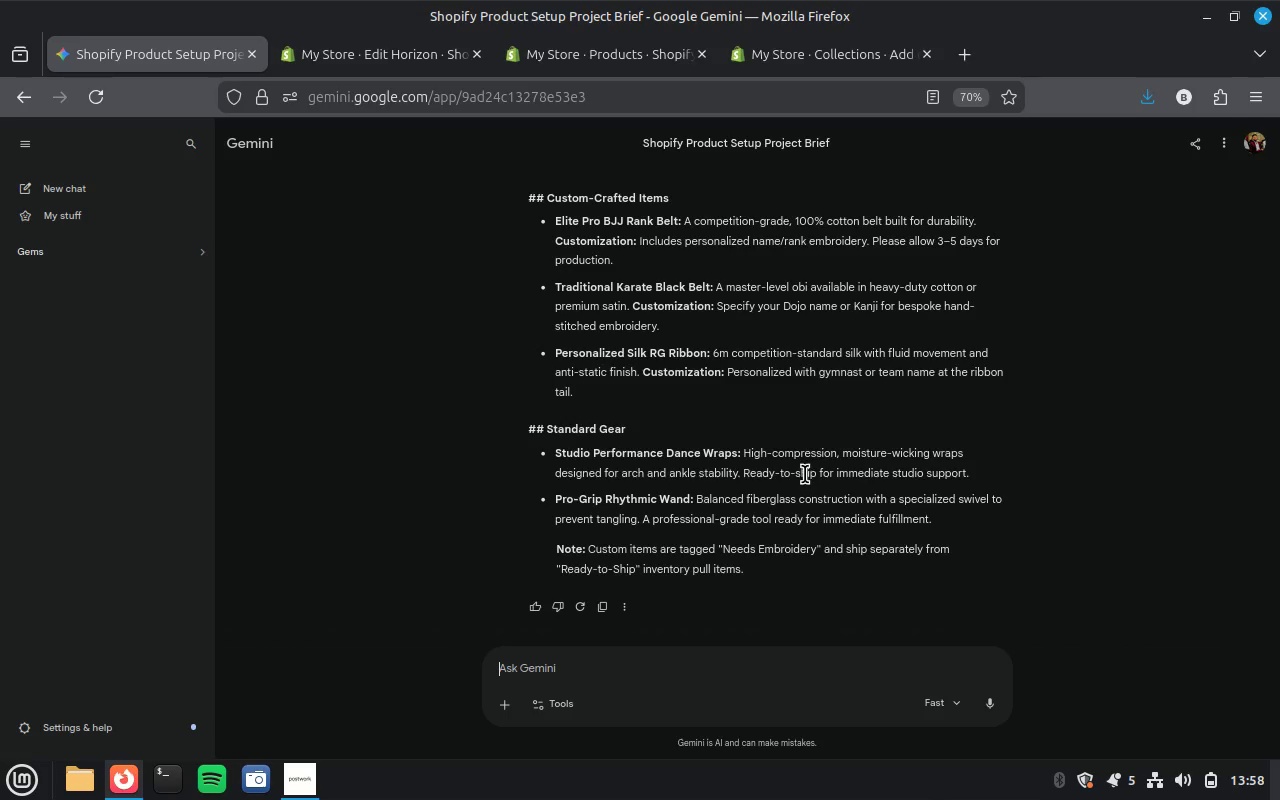 
wait(6.01)
 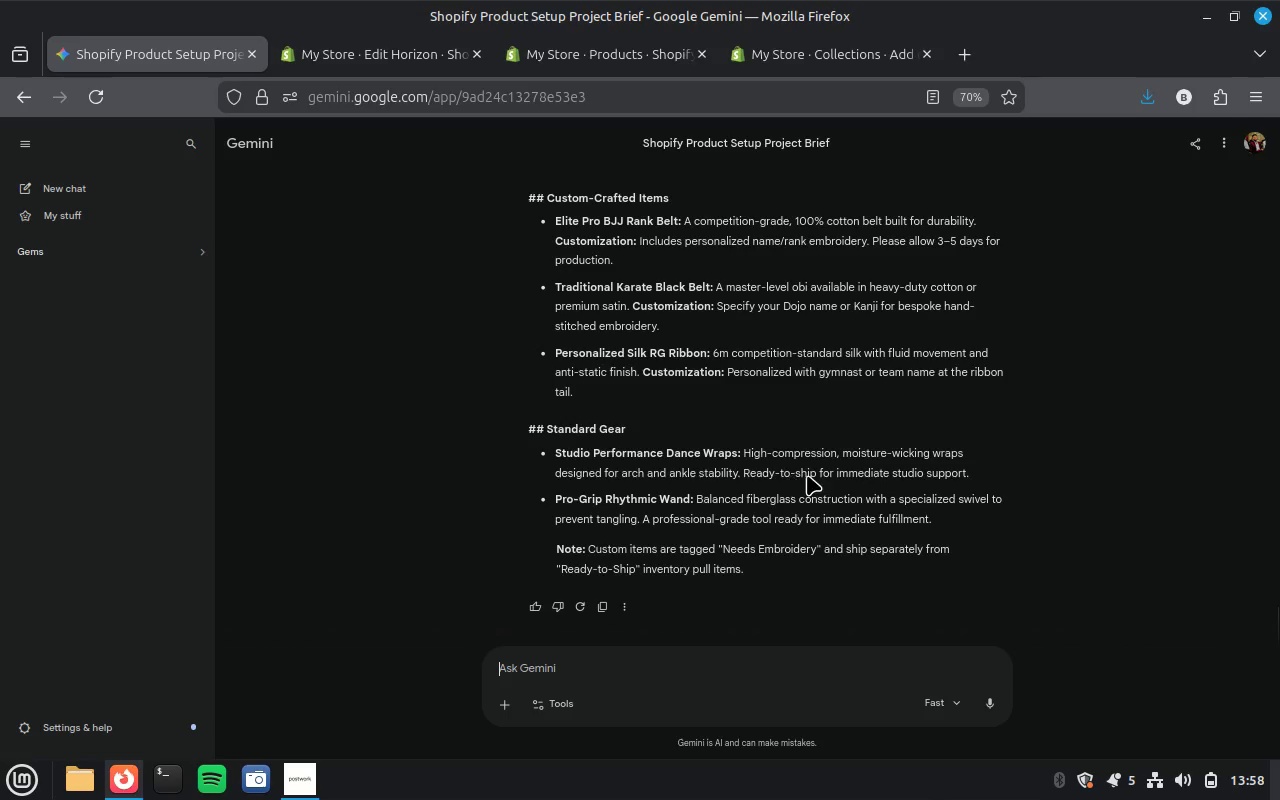 
left_click_drag(start_coordinate=[746, 452], to_coordinate=[1004, 464])
 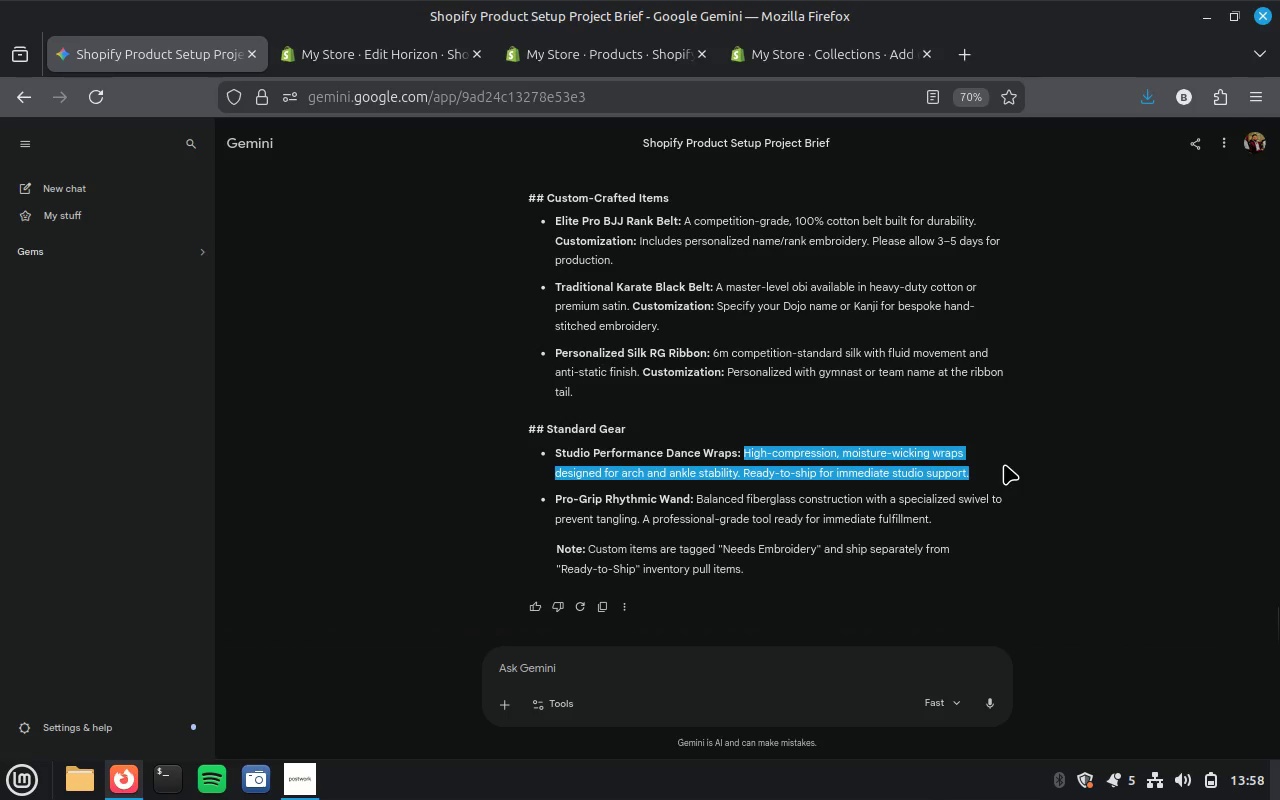 
key(Control+C)
 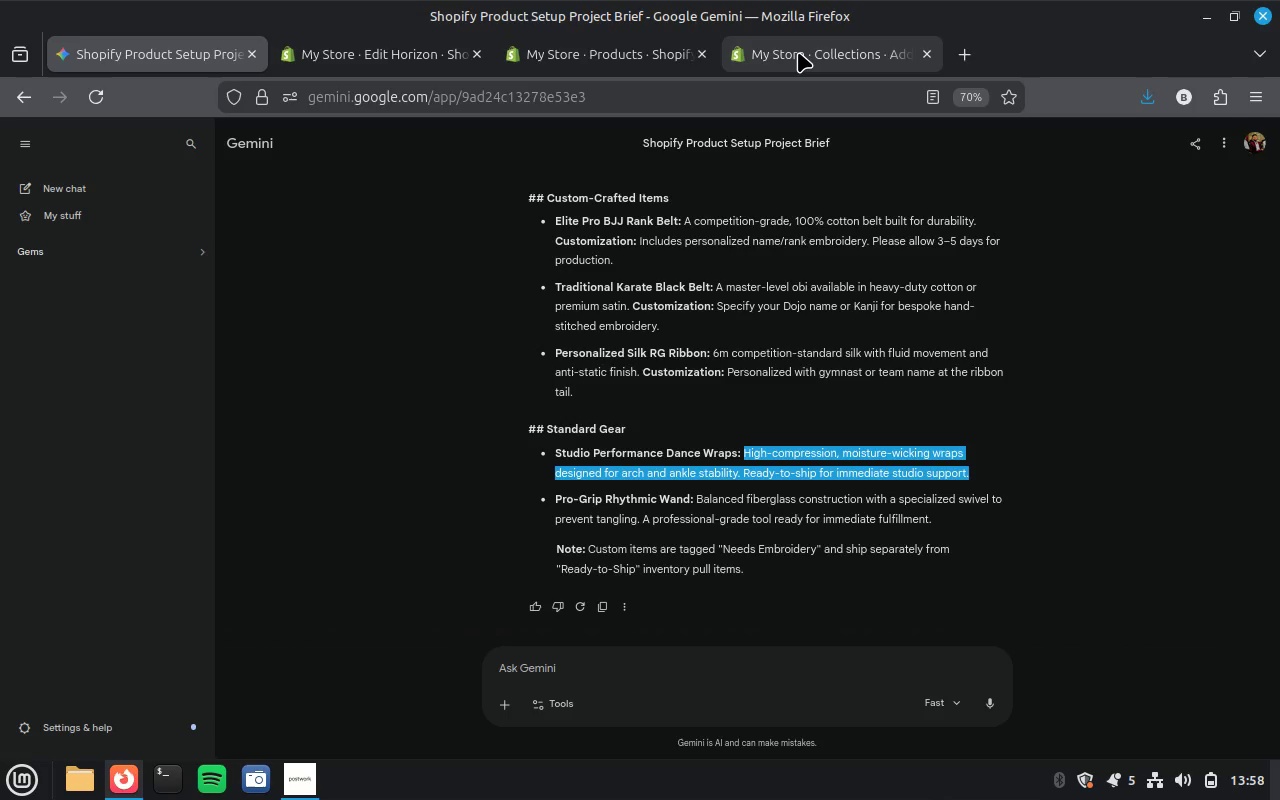 
left_click([798, 52])
 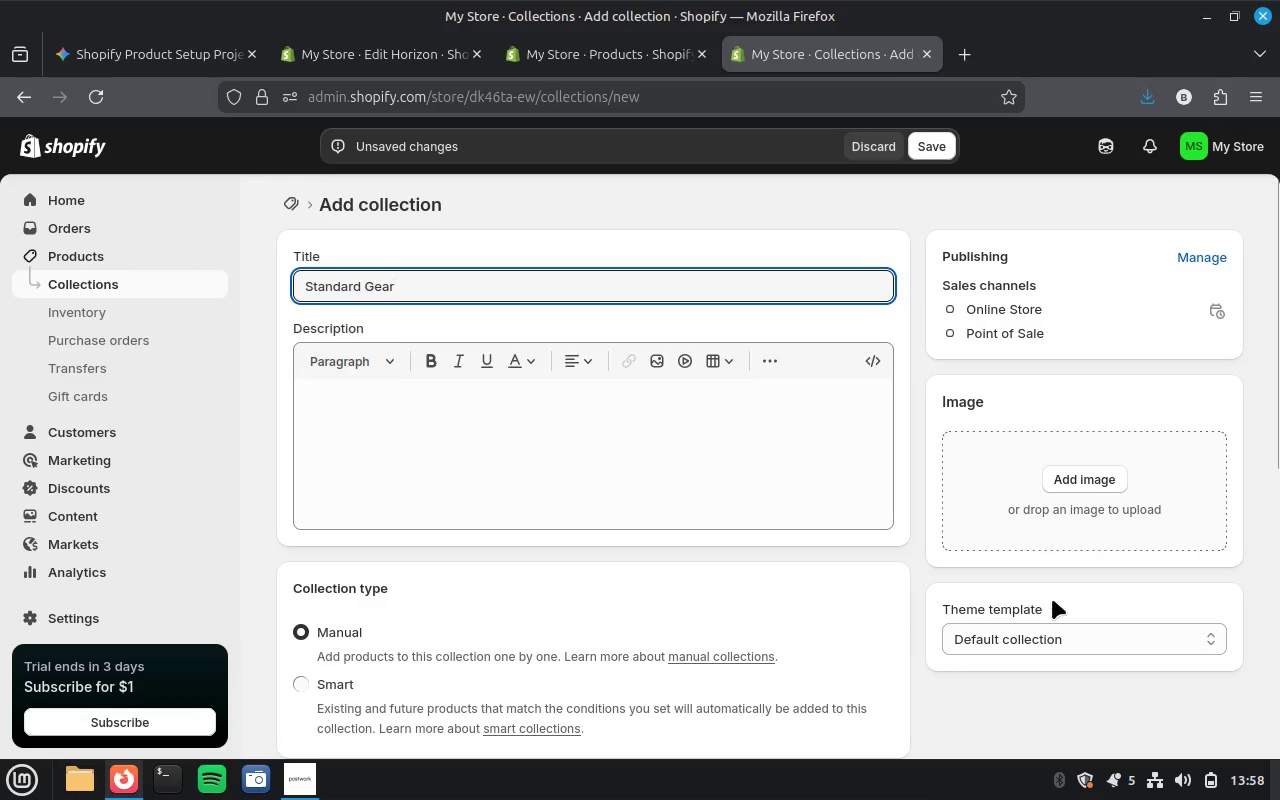 
left_click([727, 473])
 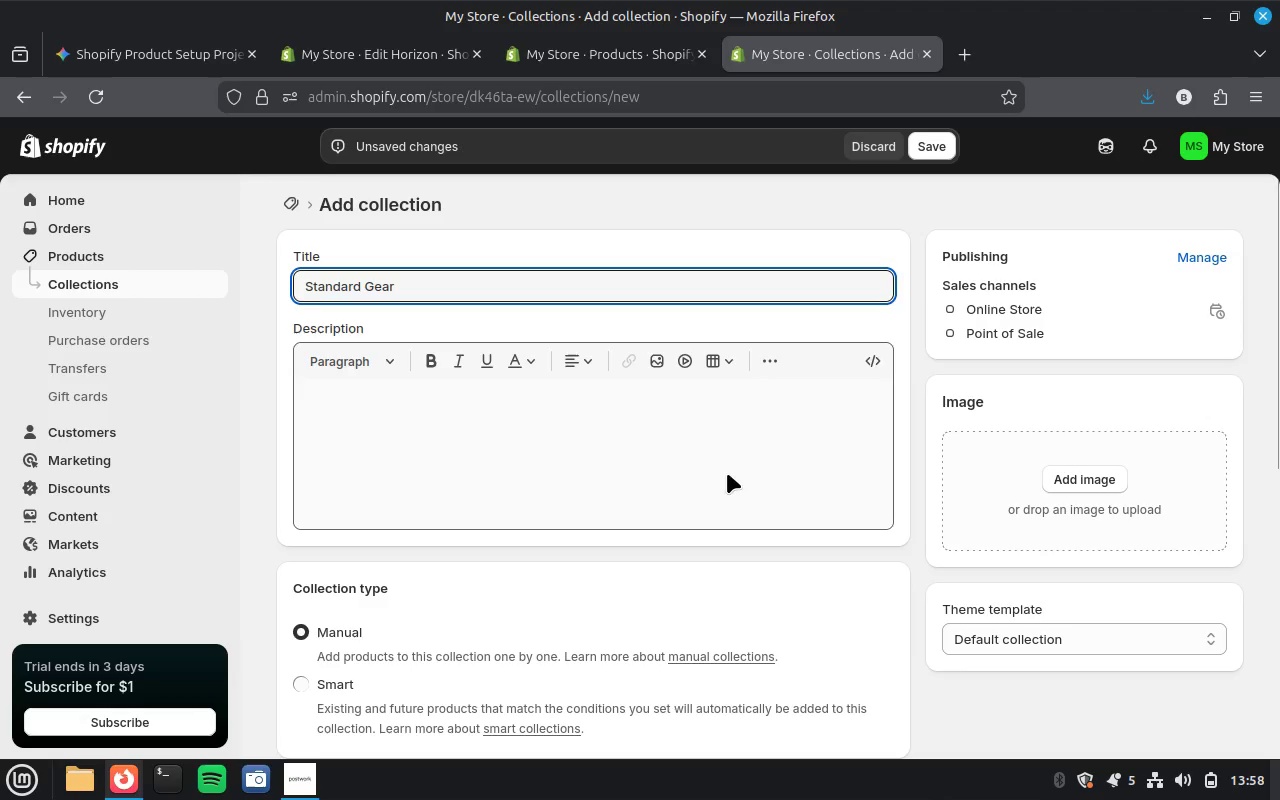 
key(Control+V)
 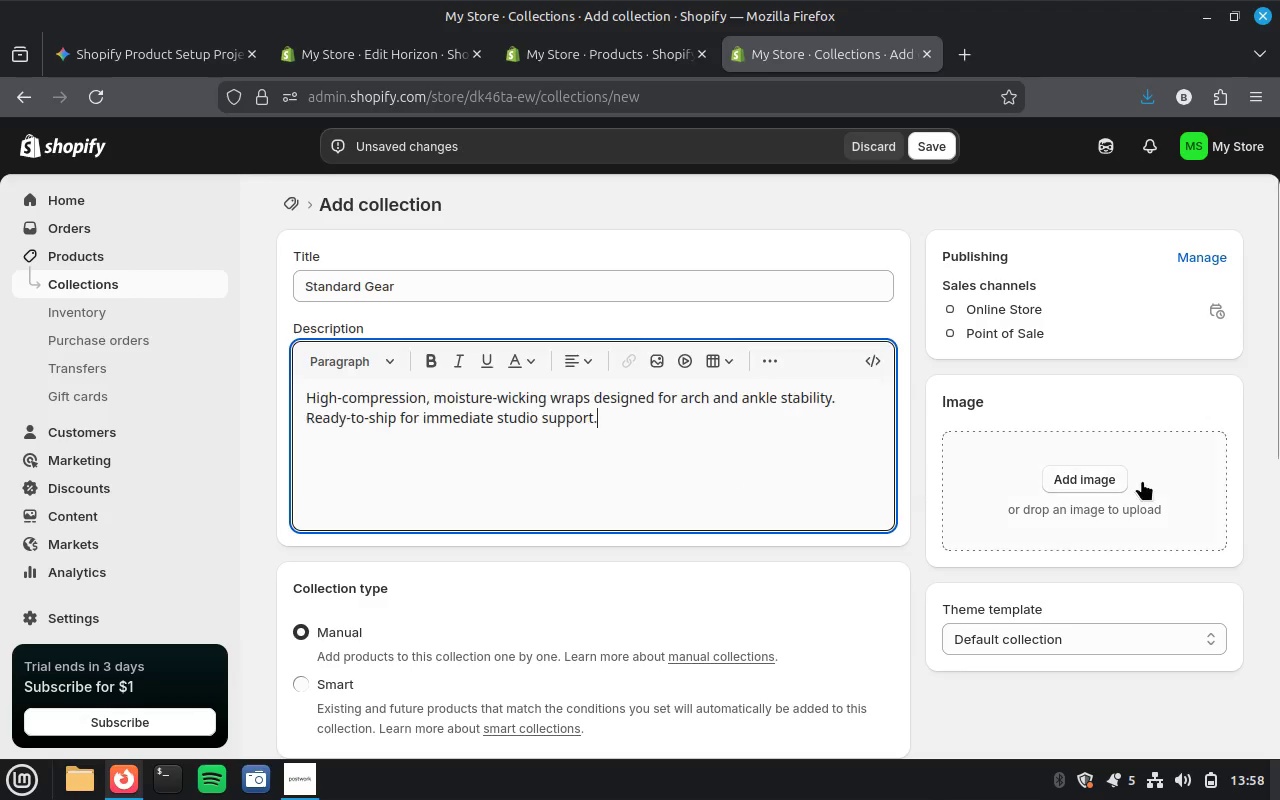 
mouse_move([1114, 480])
 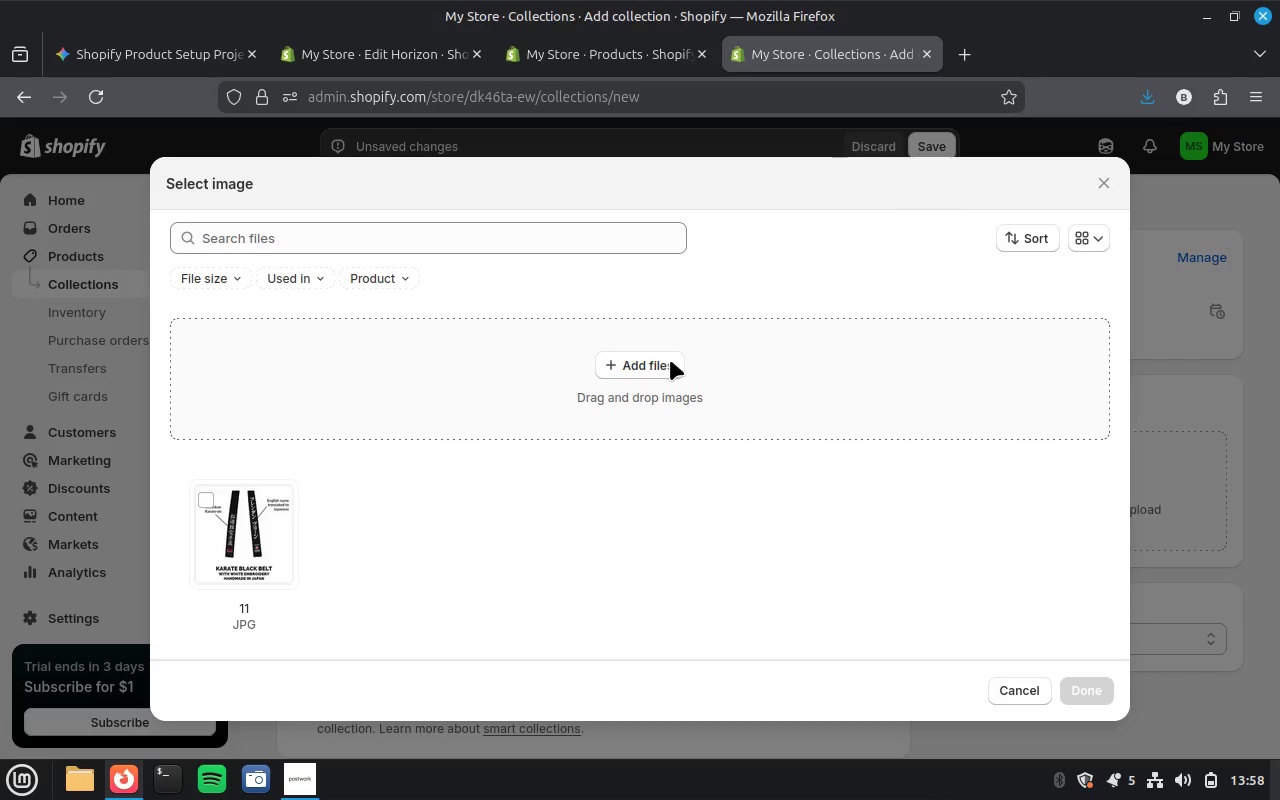 
scroll: coordinate [489, 443], scroll_direction: down, amount: 5.0
 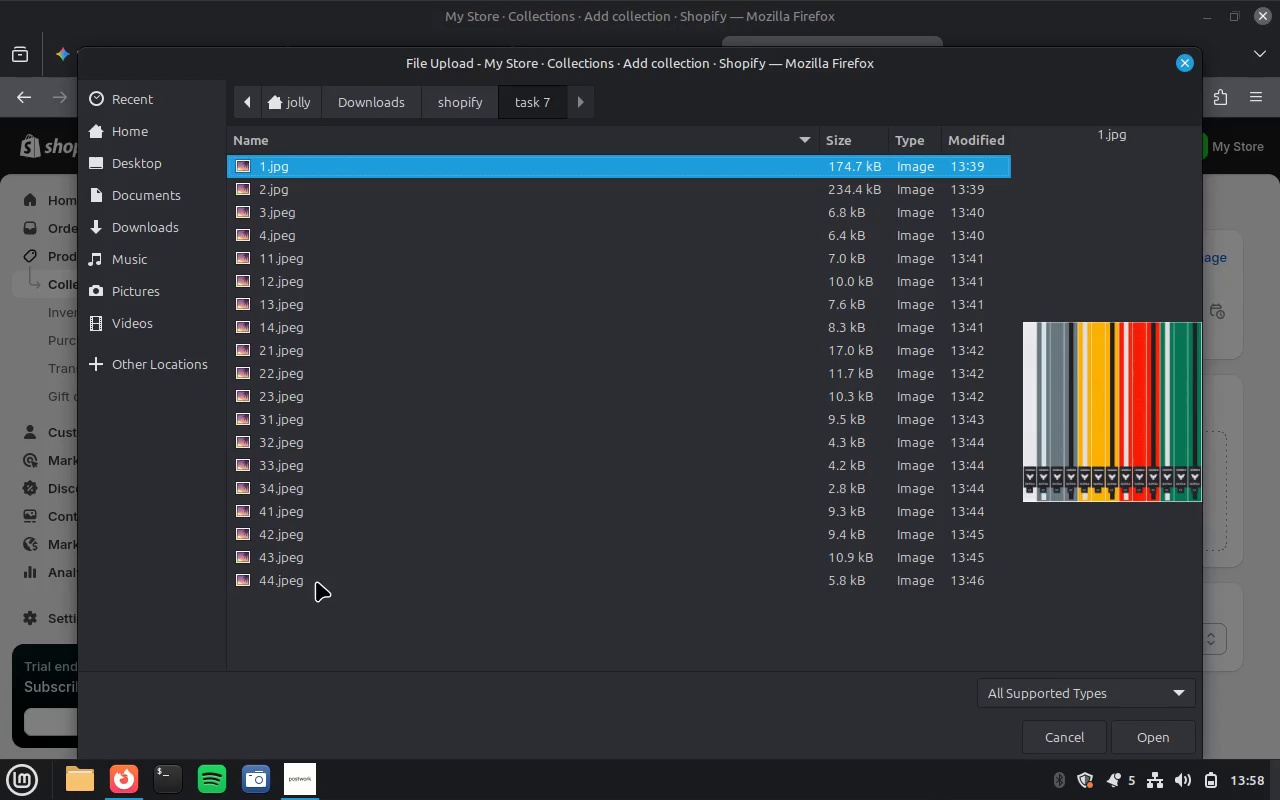 
left_click([316, 581])
 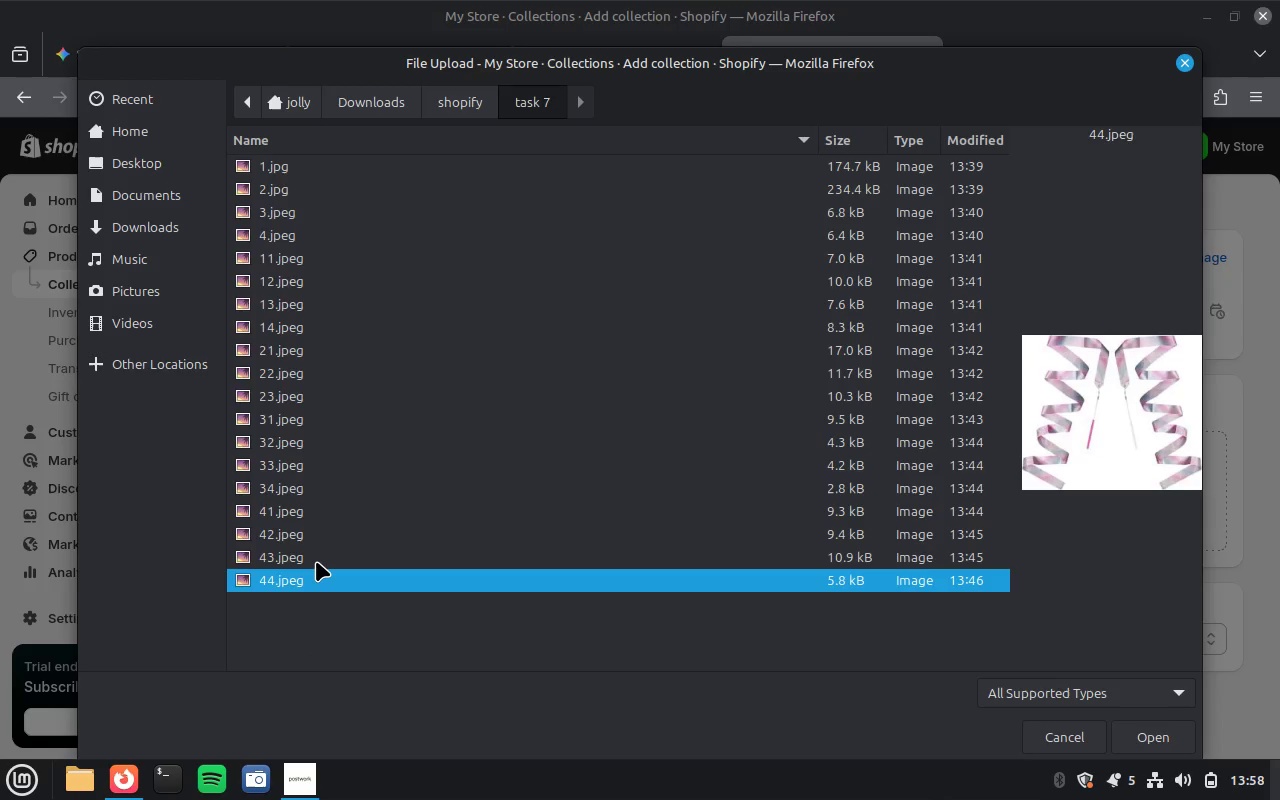 
left_click([316, 561])
 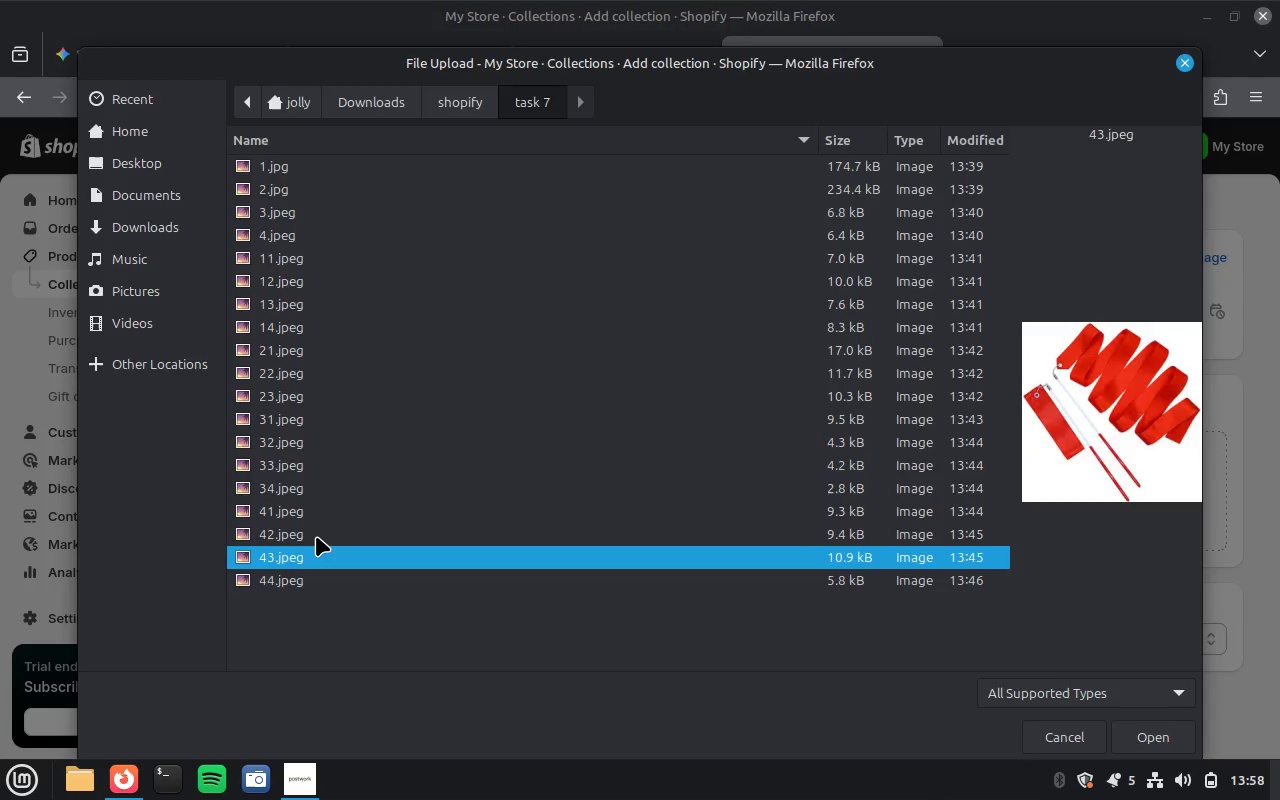 
left_click([316, 536])
 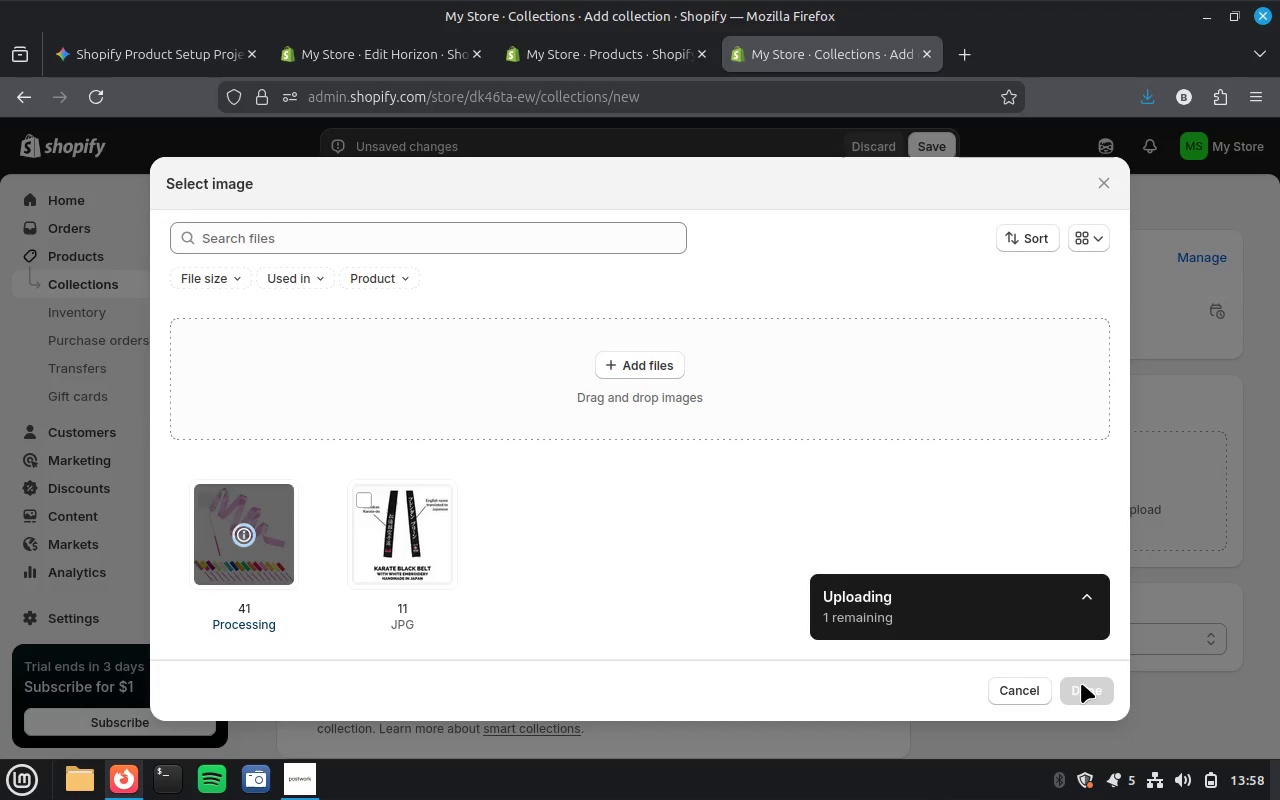 
wait(12.55)
 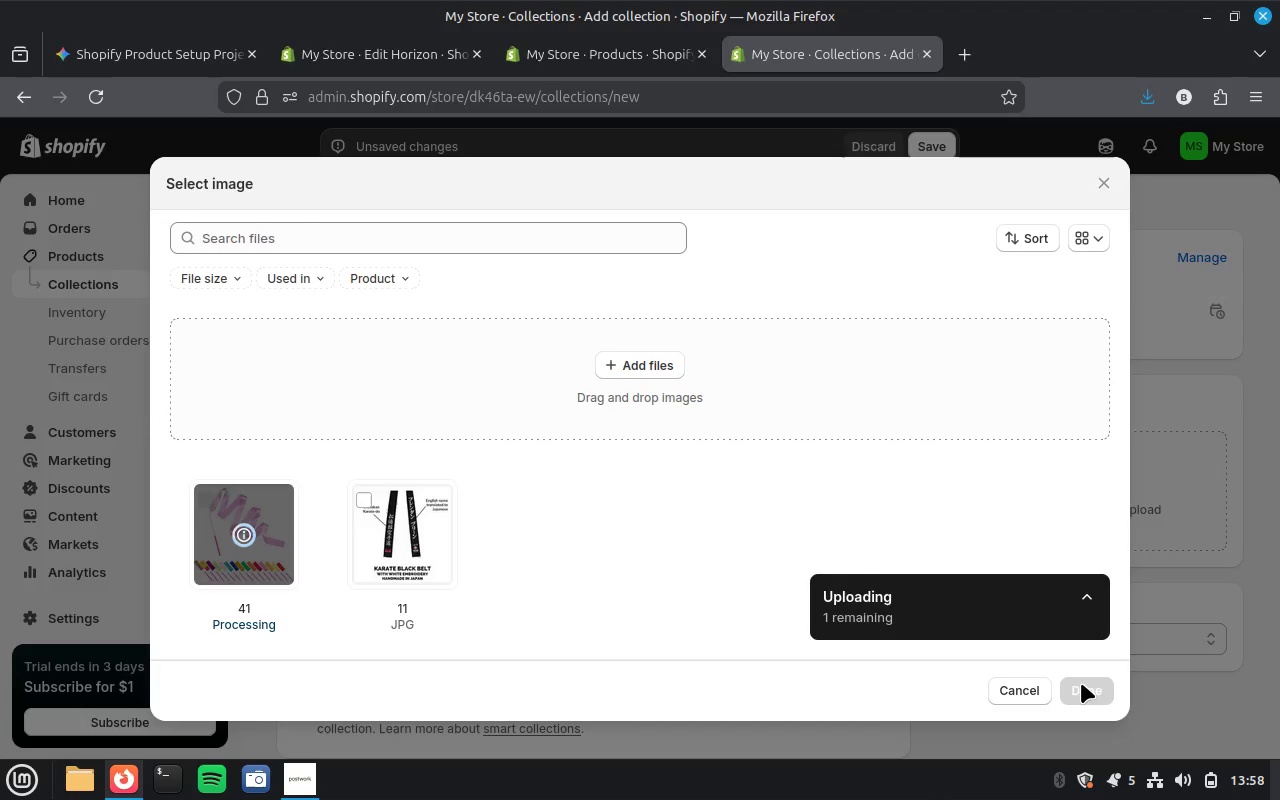 
left_click([1081, 683])
 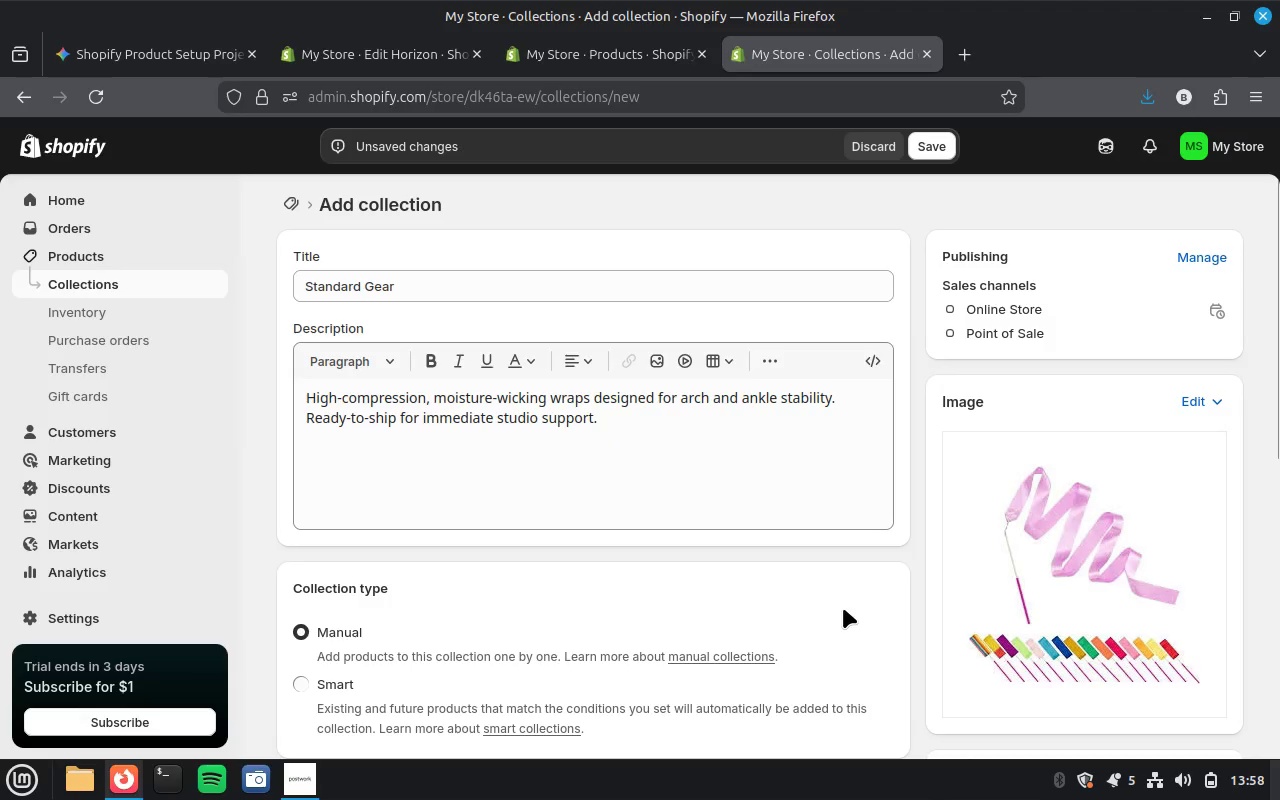 
scroll: coordinate [833, 498], scroll_direction: down, amount: 7.0
 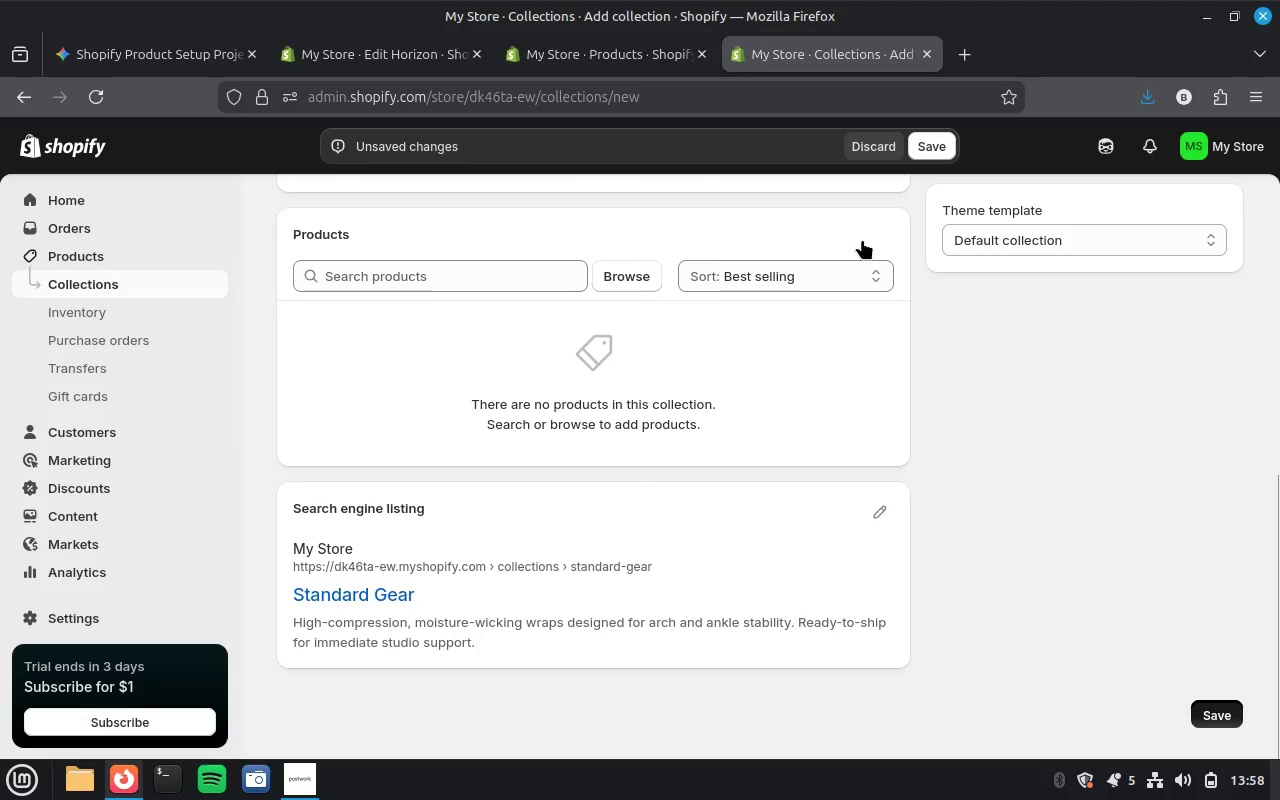 
scroll: coordinate [875, 421], scroll_direction: up, amount: 9.0
 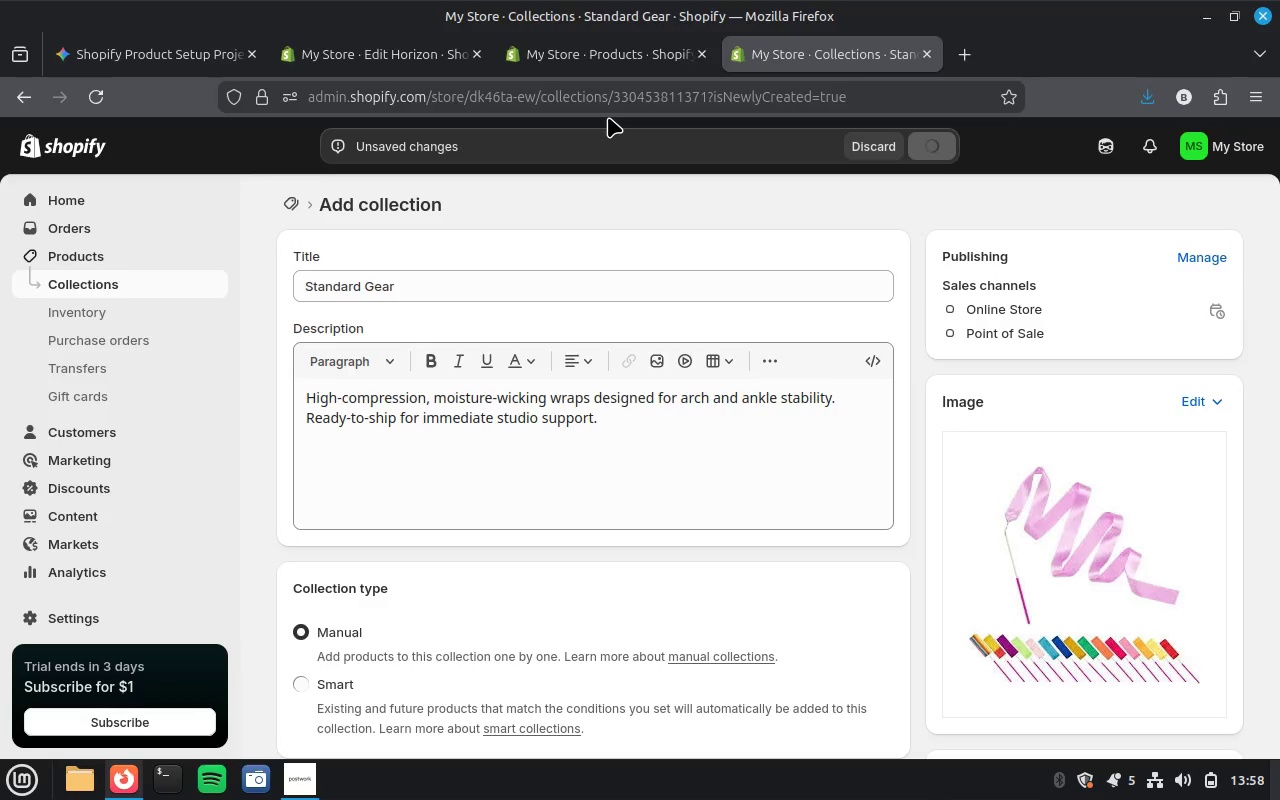 
wait(11.16)
 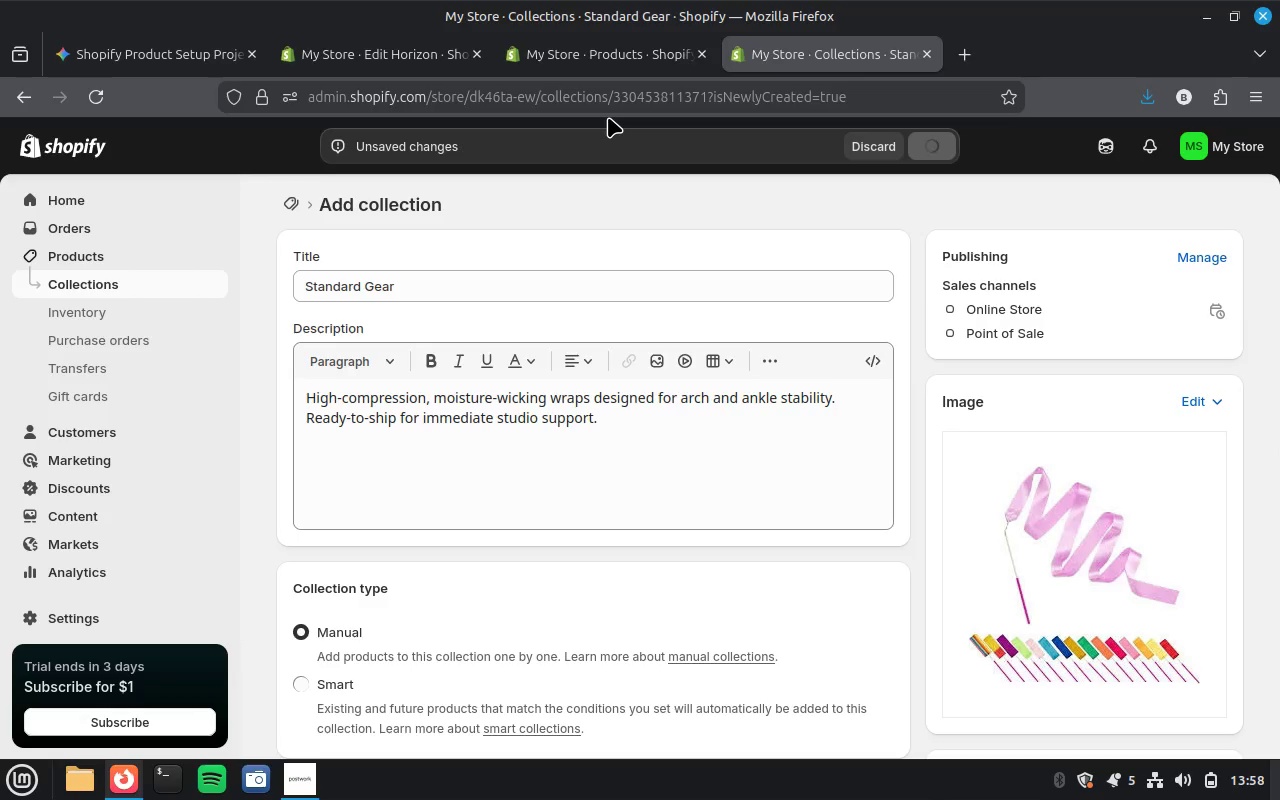 
left_click([588, 293])
 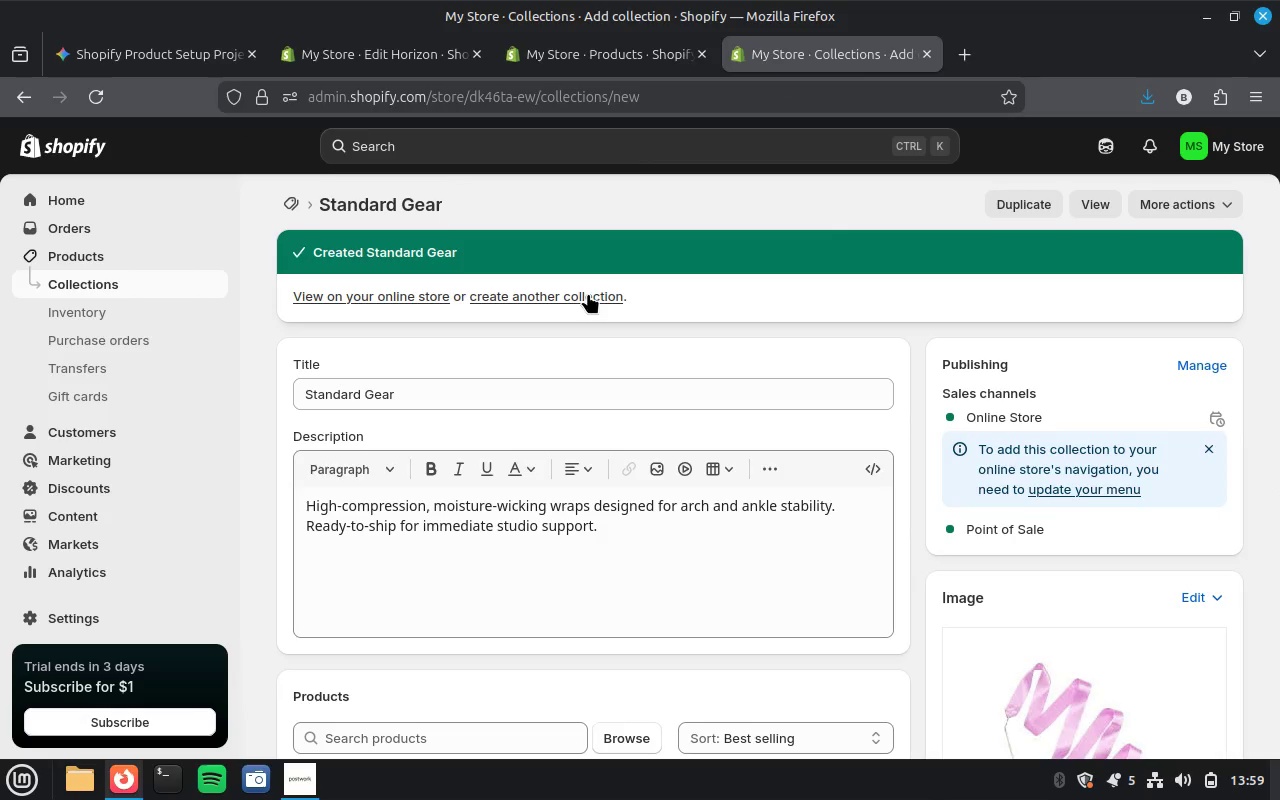 
wait(14.31)
 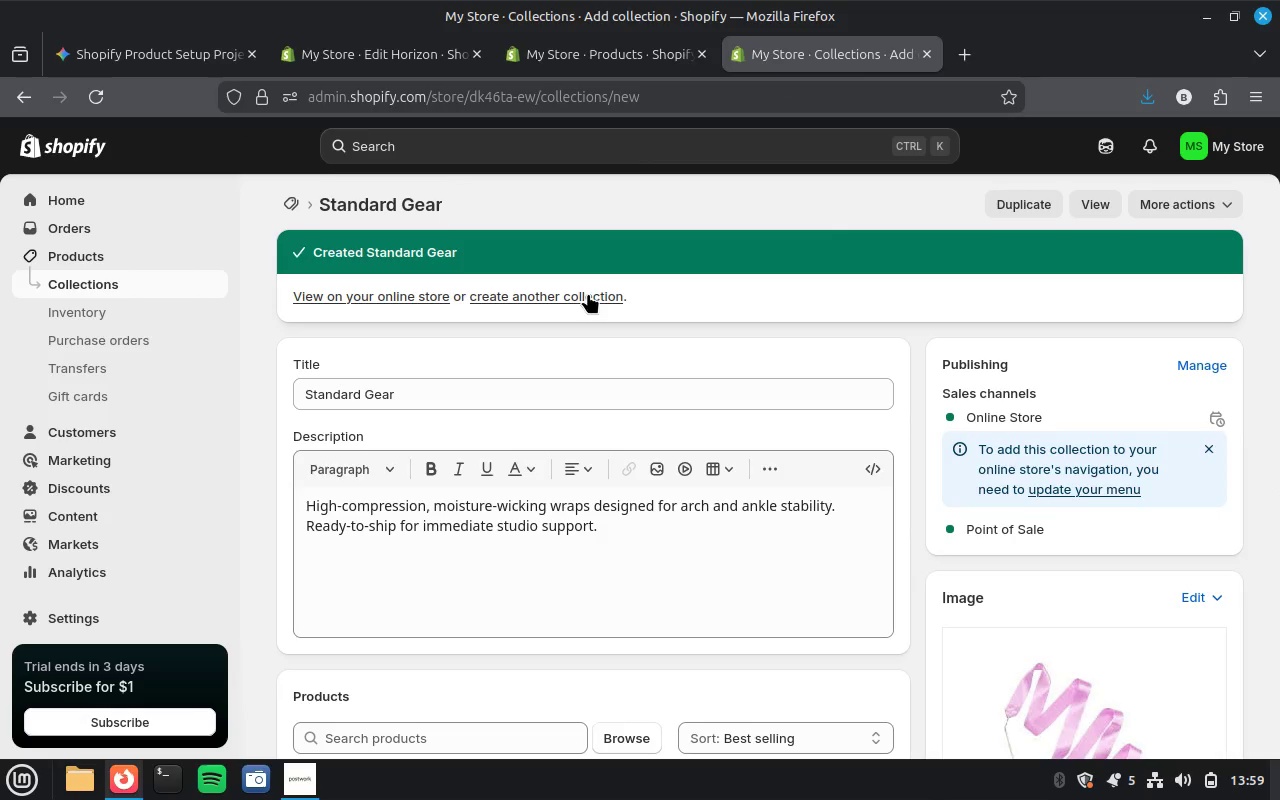 
left_click([160, 46])